 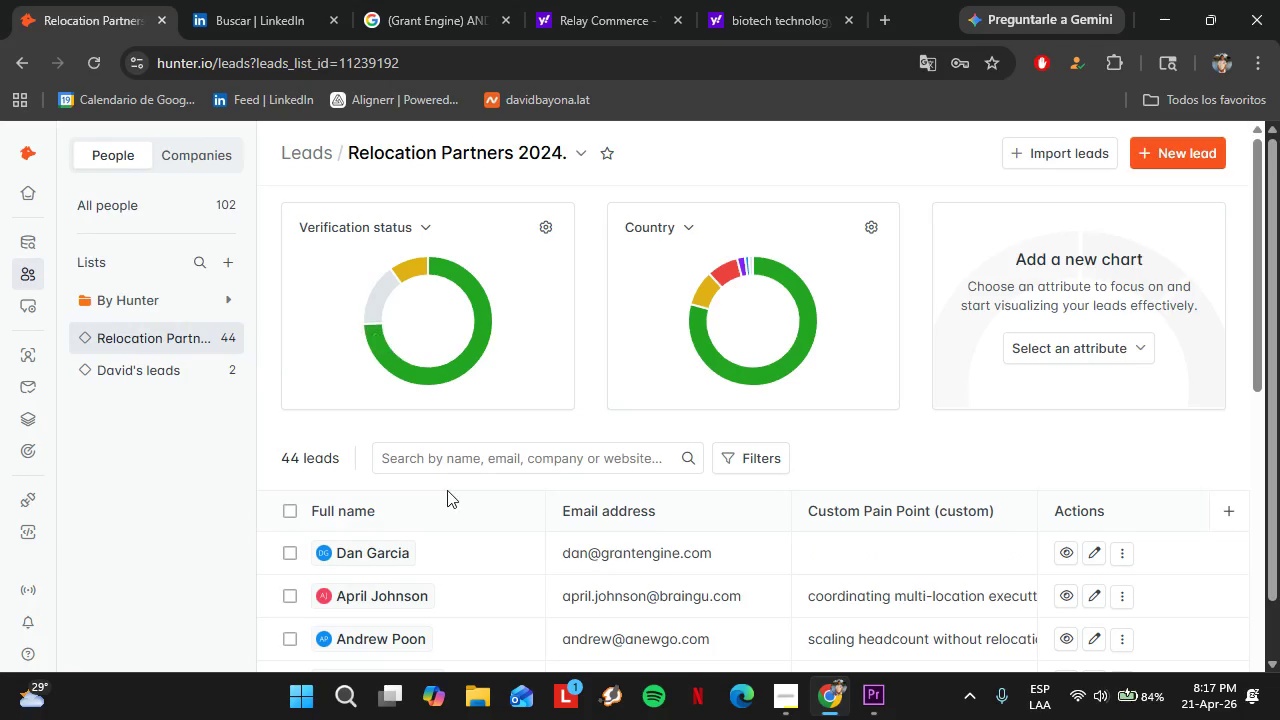 
scroll: coordinate [551, 511], scroll_direction: down, amount: 1.0
 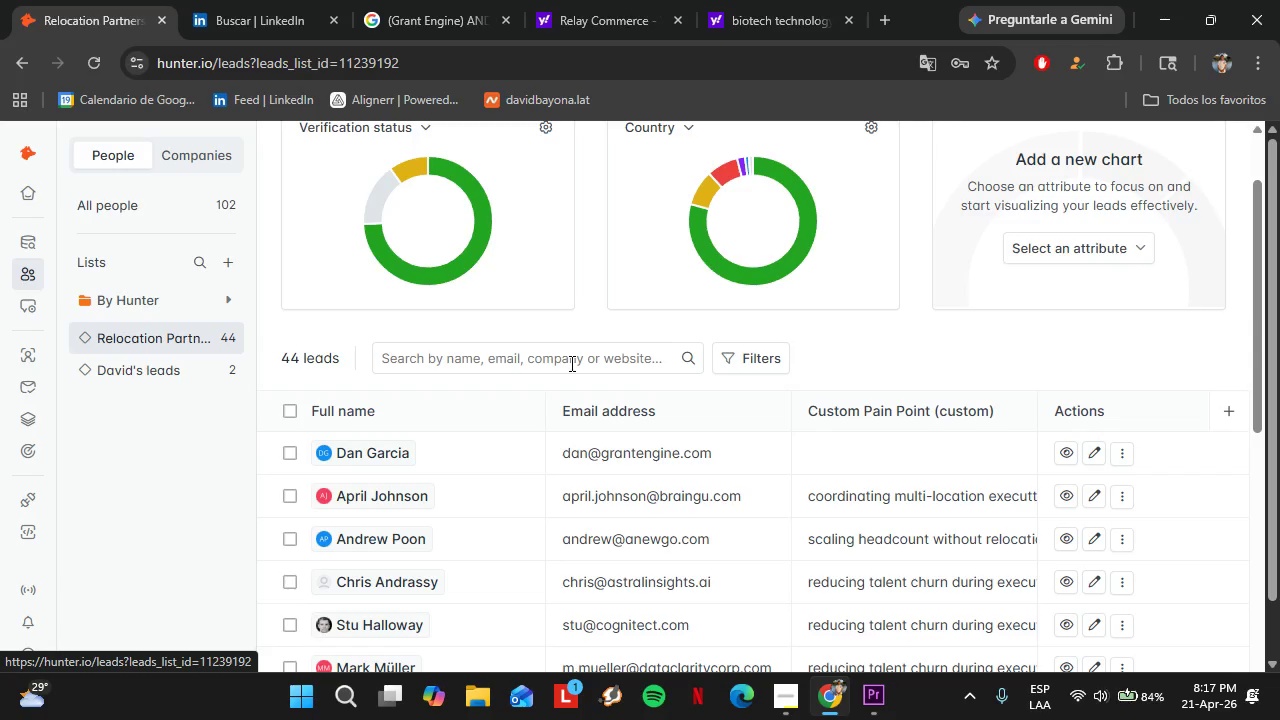 
left_click([286, 0])
 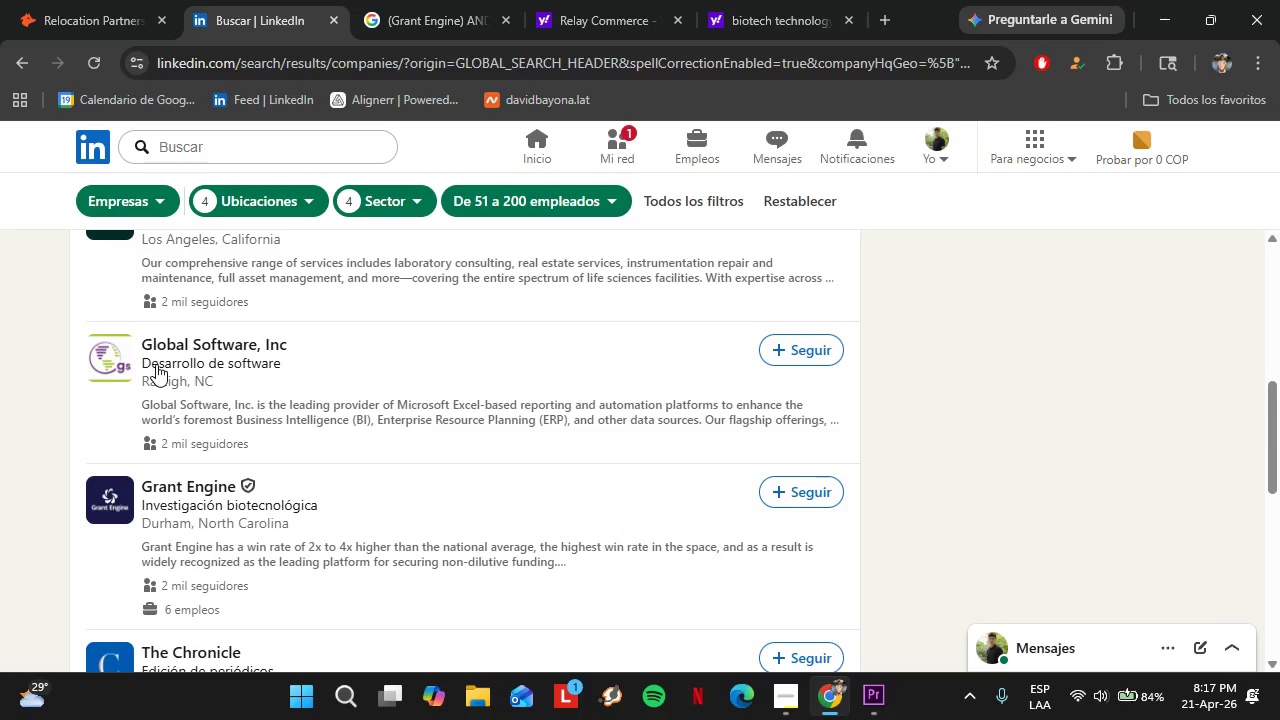 
left_click([118, 0])
 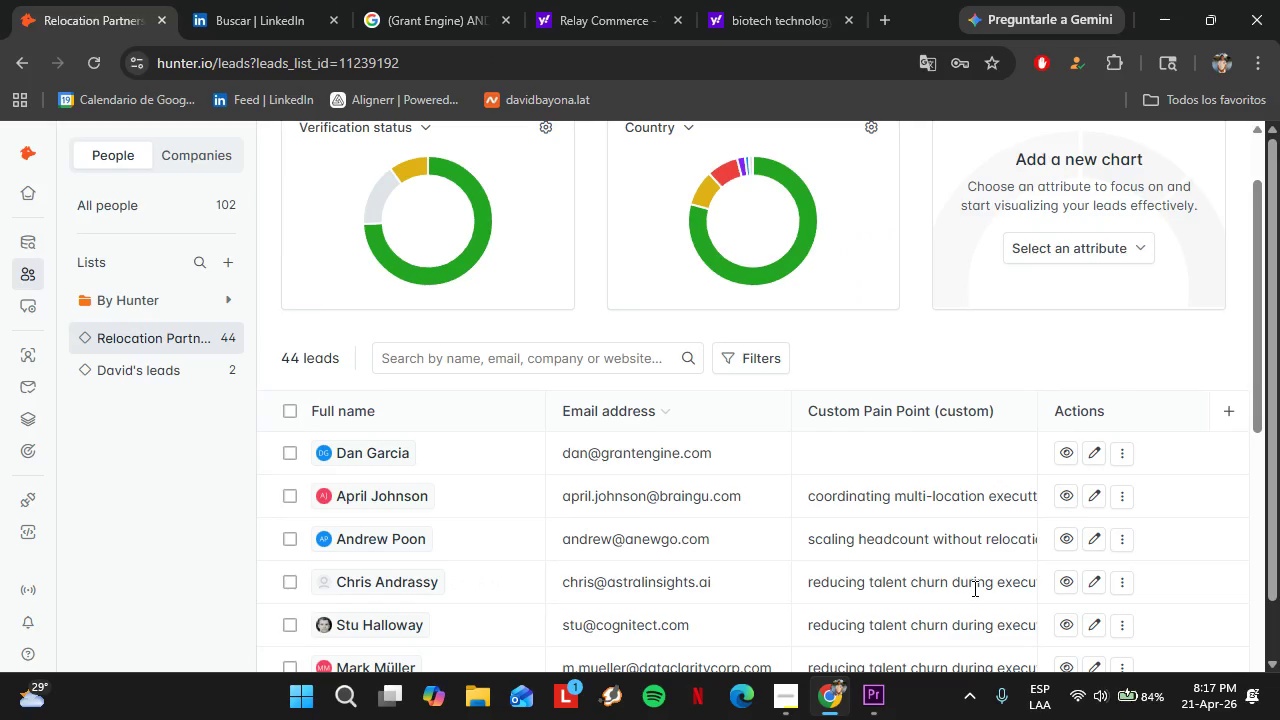 
scroll: coordinate [897, 400], scroll_direction: down, amount: 5.0
 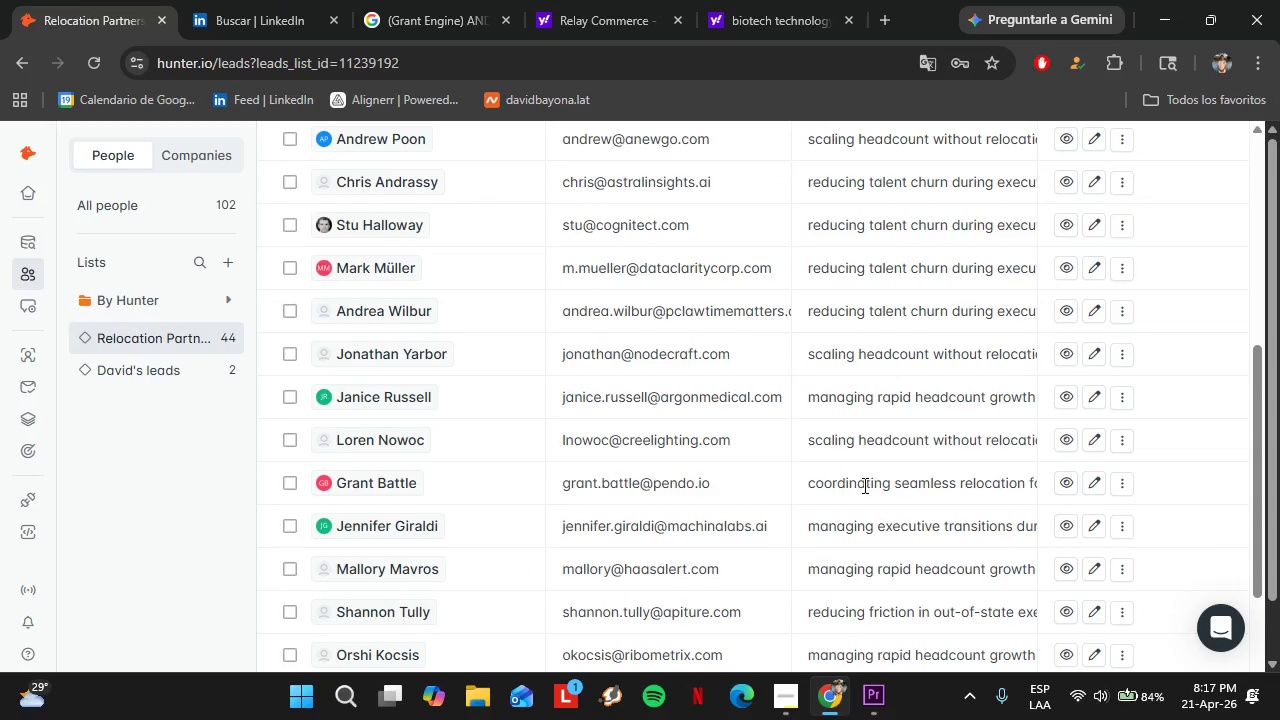 
double_click([863, 485])
 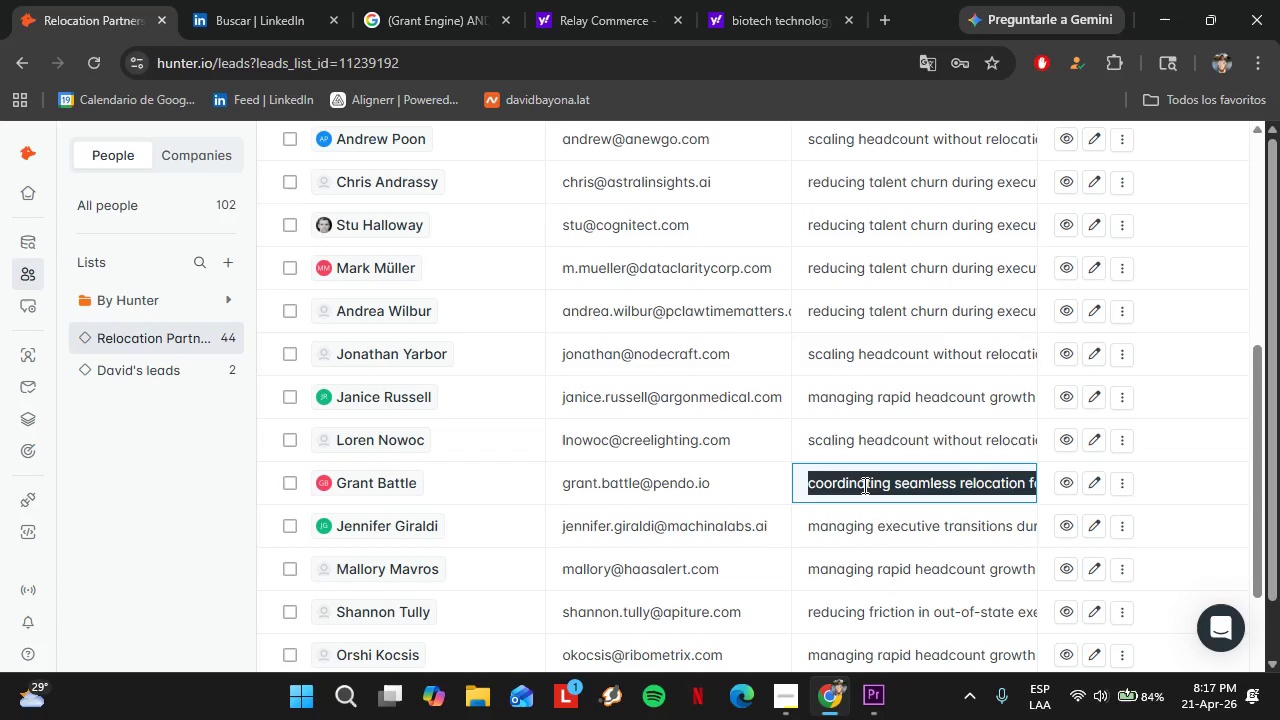 
triple_click([863, 485])
 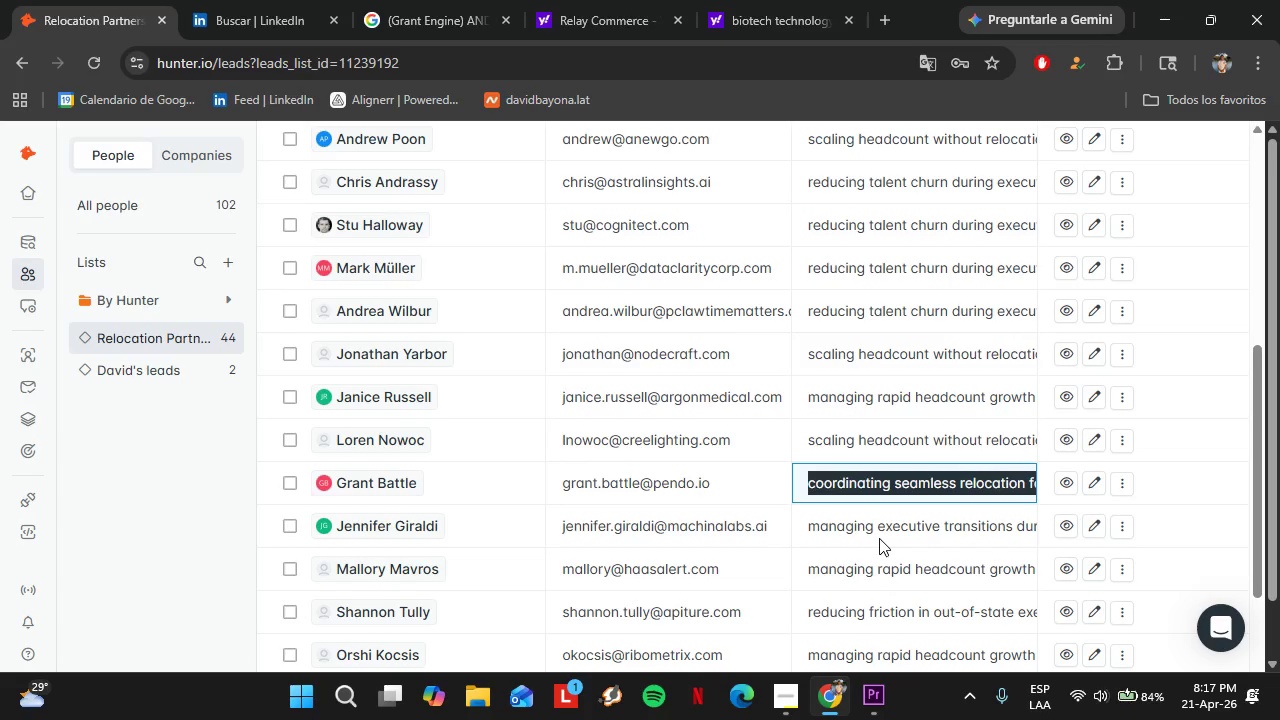 
hold_key(key=ControlLeft, duration=0.56)
 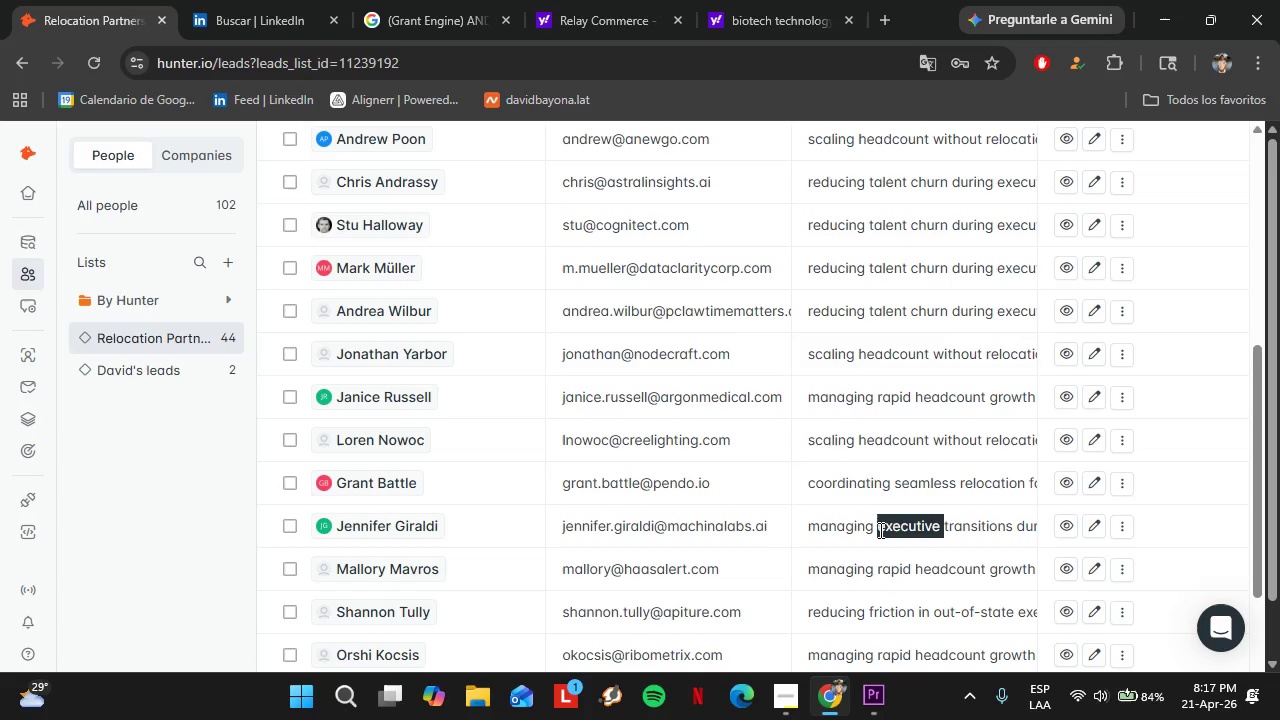 
double_click([879, 530])
 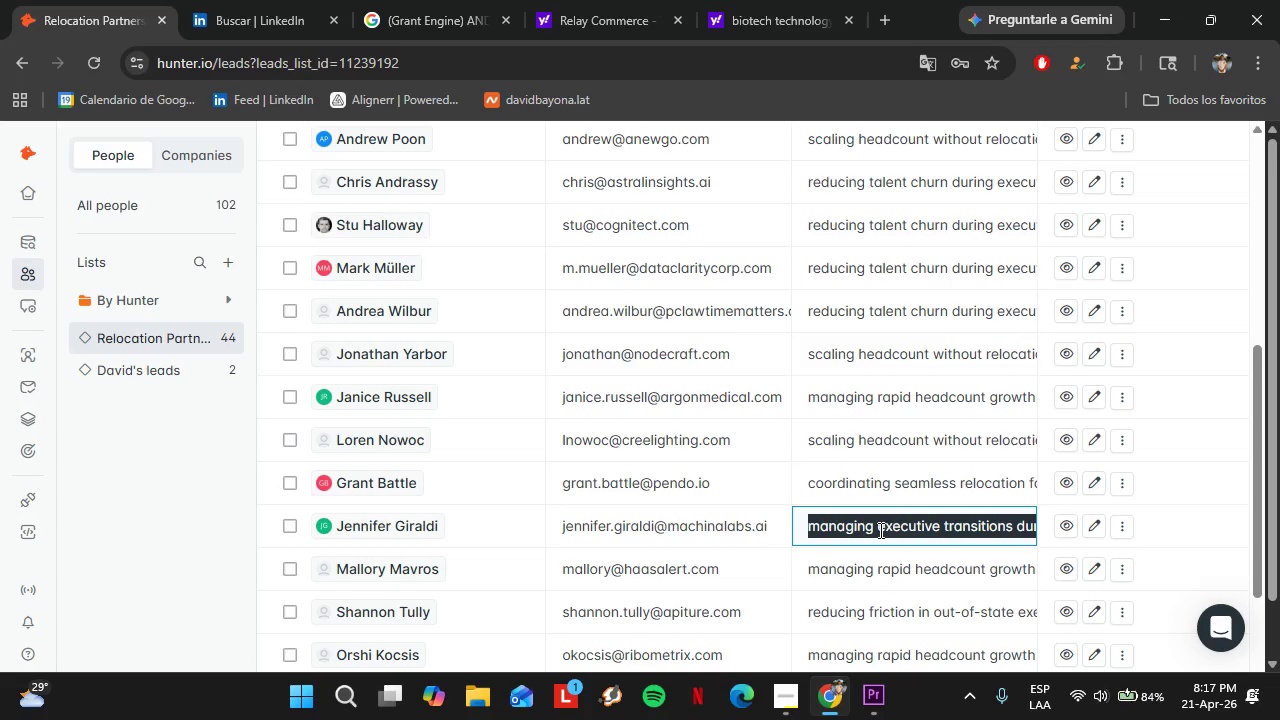 
triple_click([879, 530])
 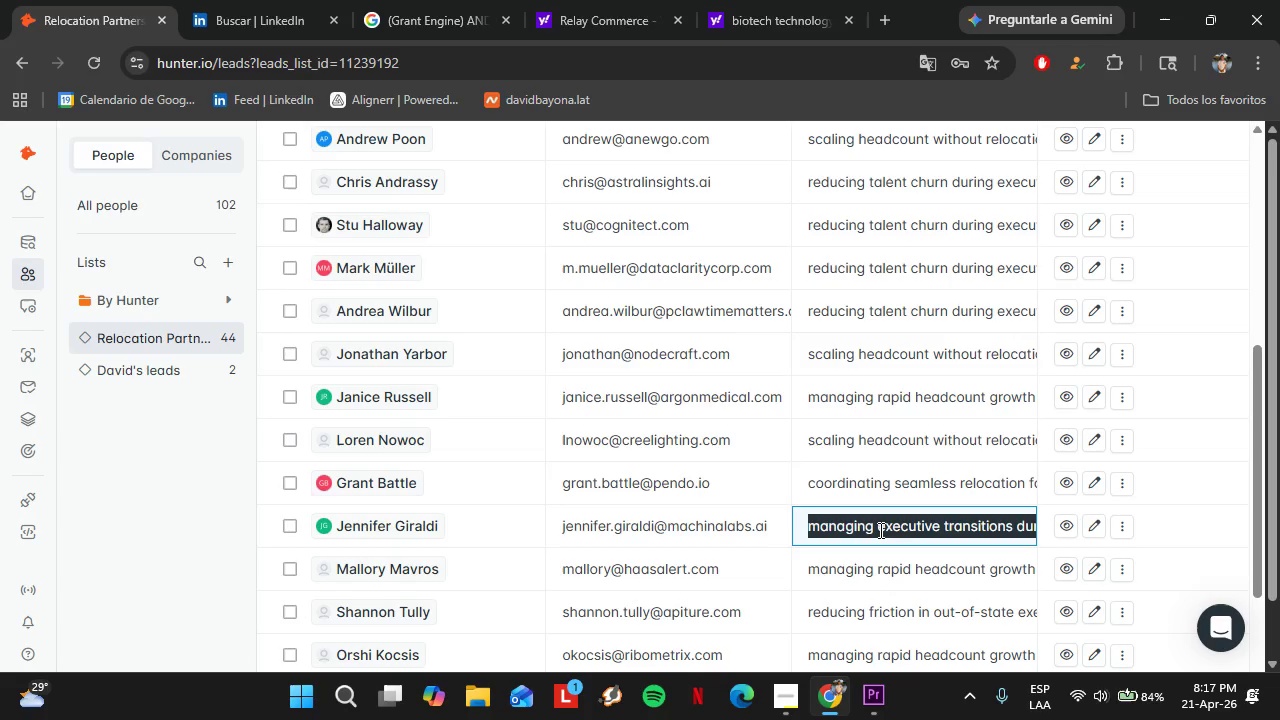 
key(Control+C)
 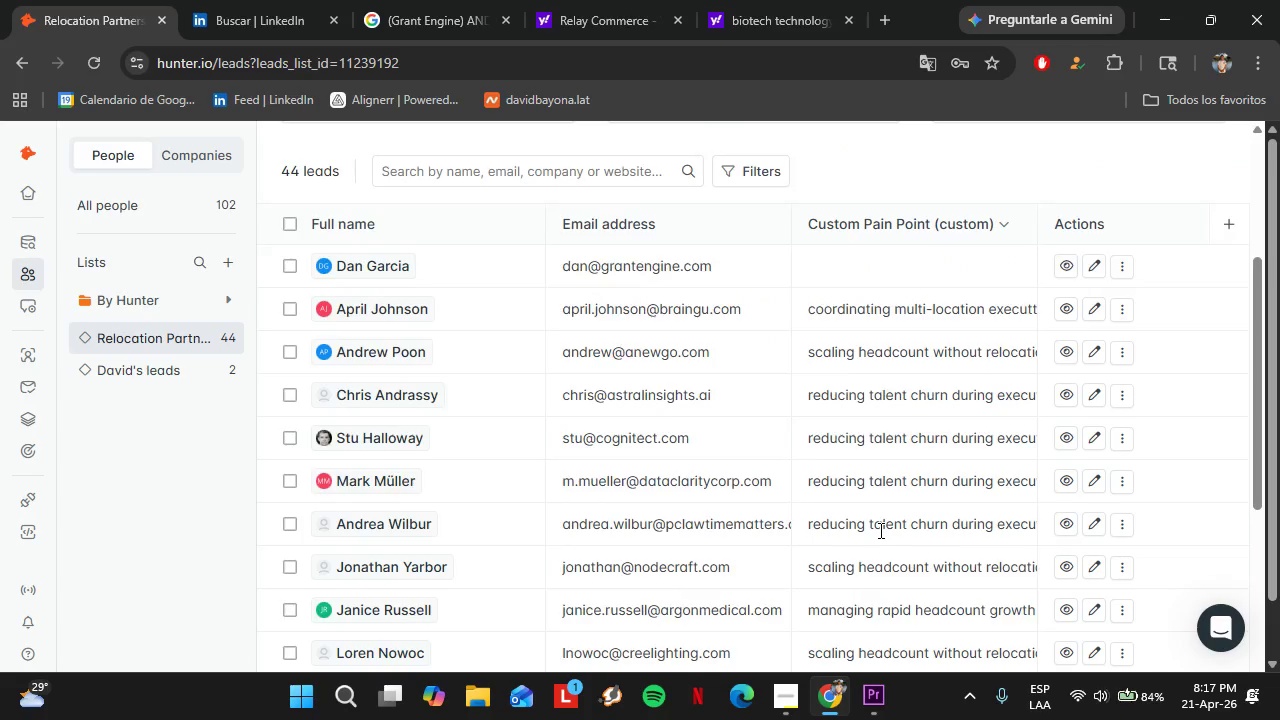 
scroll: coordinate [879, 530], scroll_direction: up, amount: 5.0
 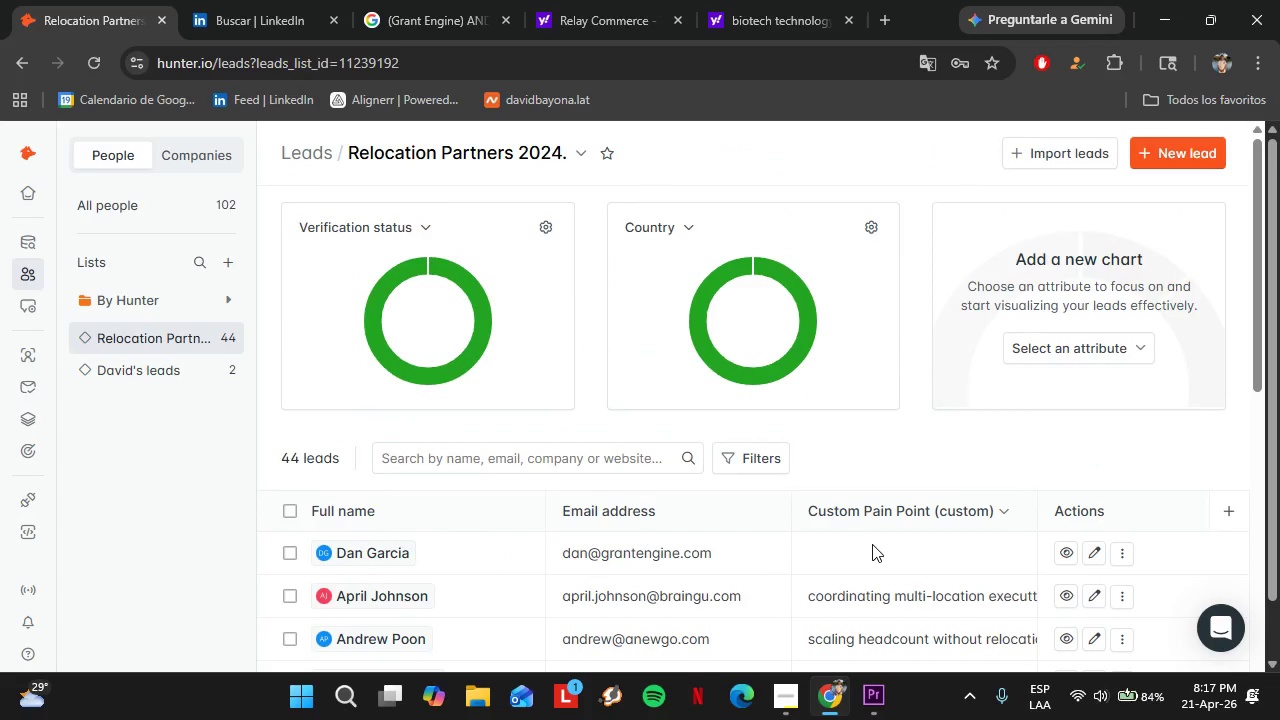 
double_click([872, 544])
 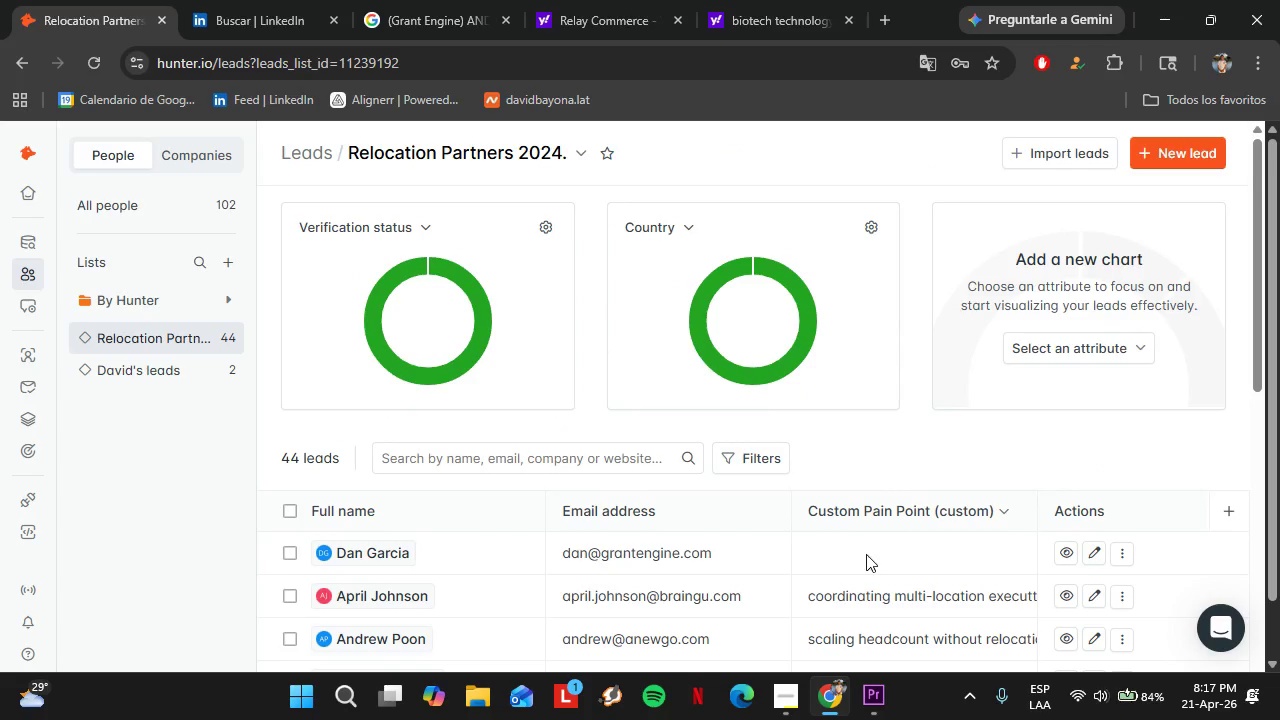 
triple_click([873, 544])
 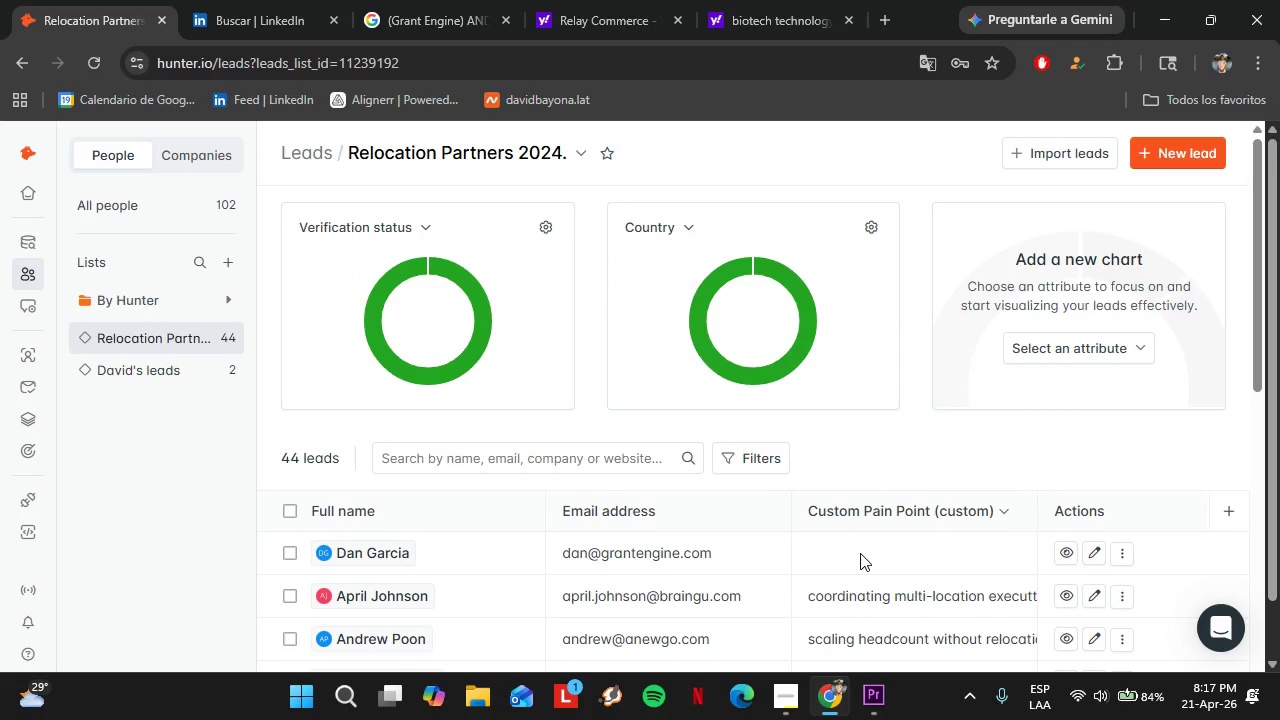 
triple_click([860, 553])
 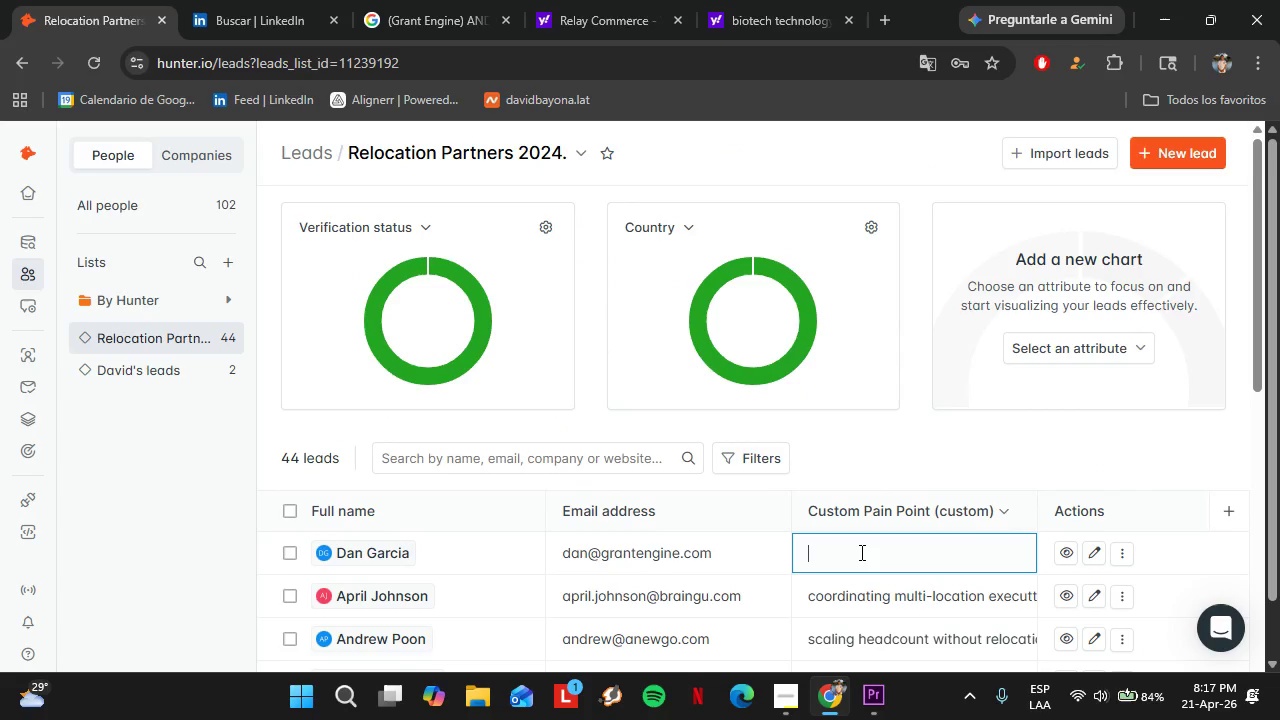 
triple_click([860, 553])
 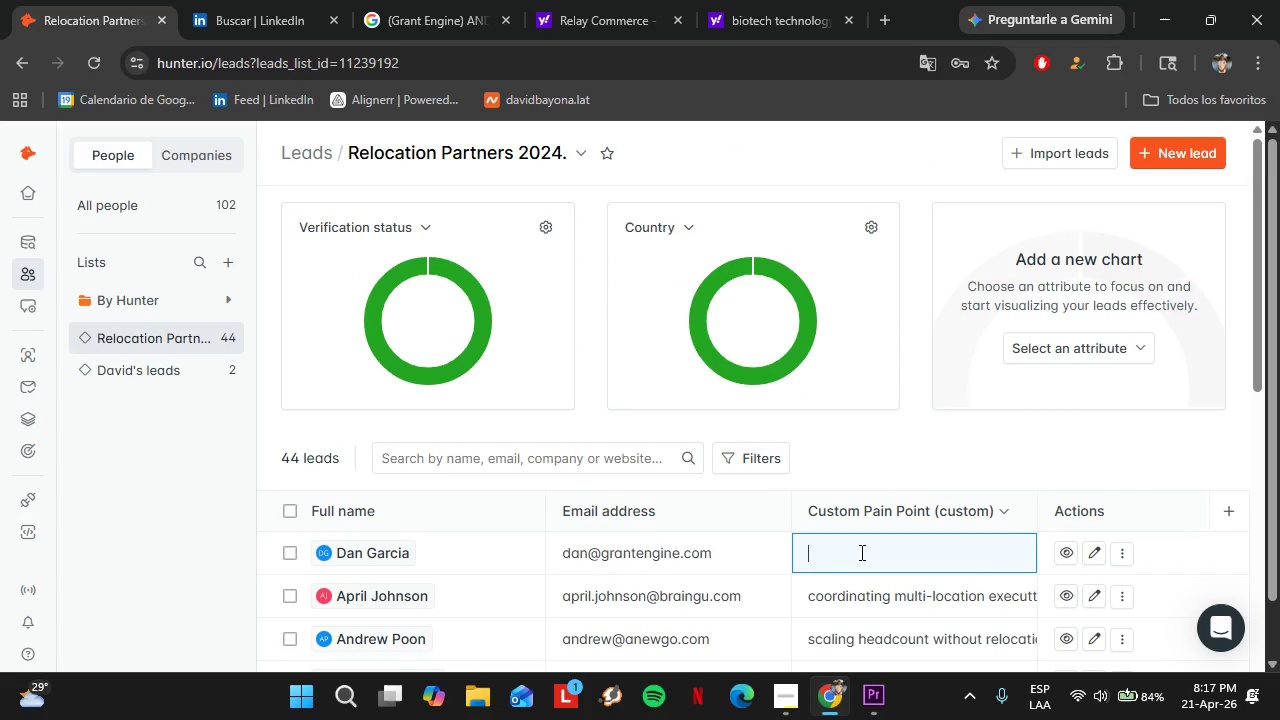 
triple_click([860, 552])
 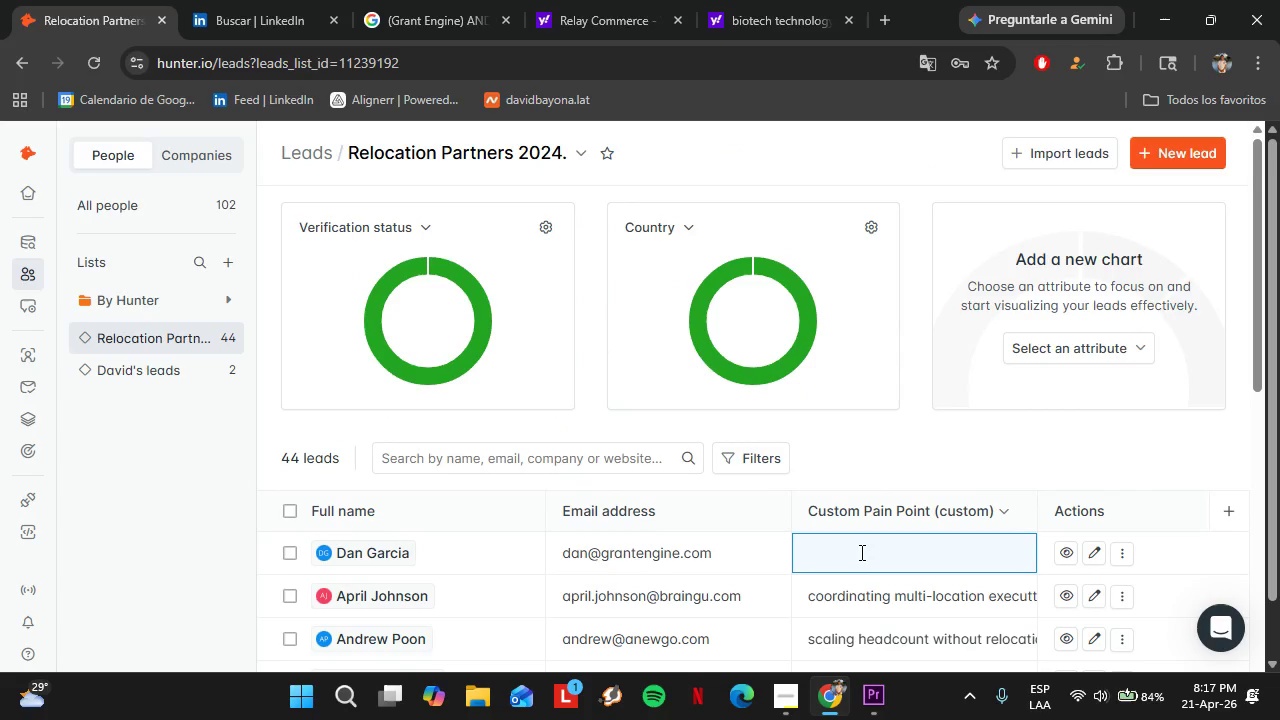 
key(Control+V)
 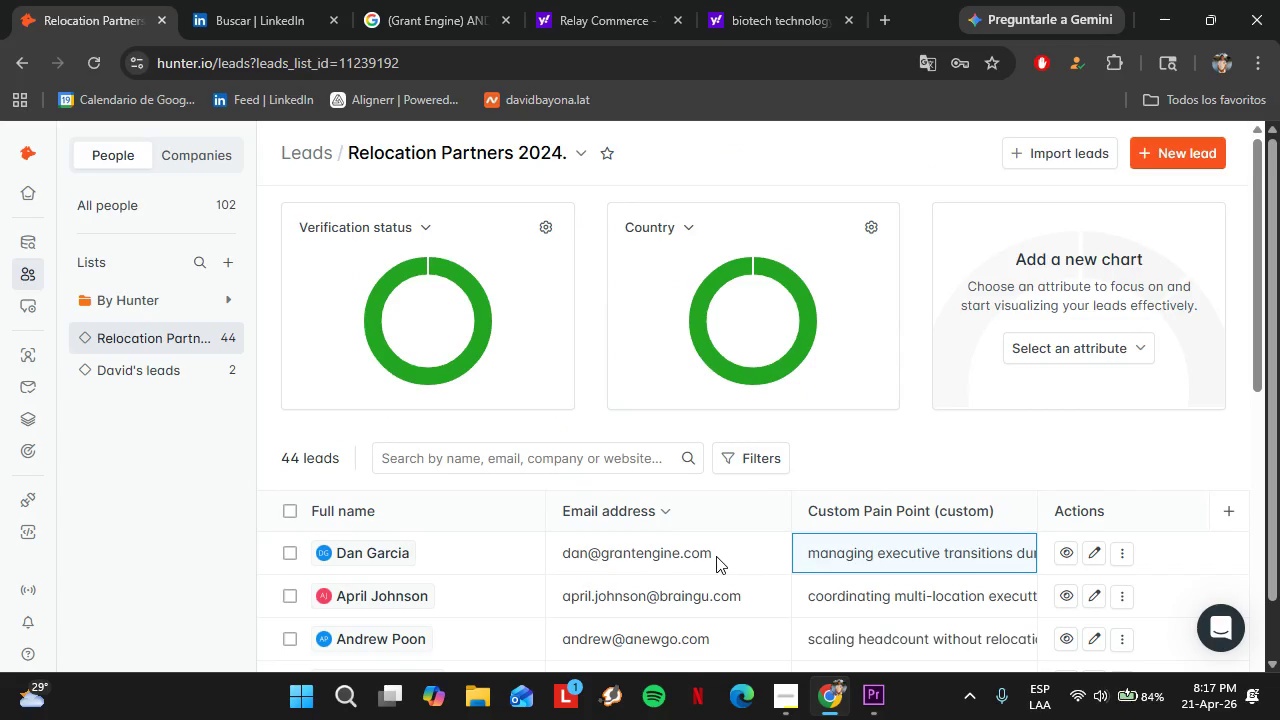 
left_click([716, 556])
 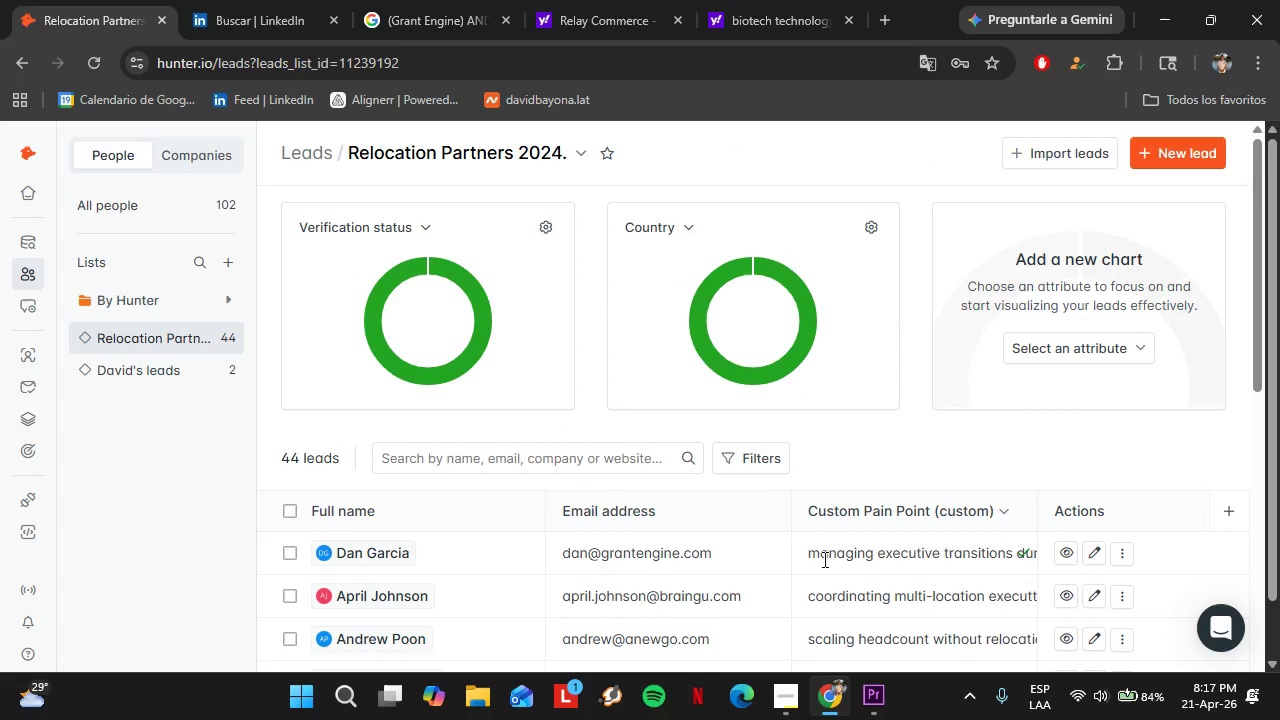 
scroll: coordinate [823, 559], scroll_direction: down, amount: 1.0
 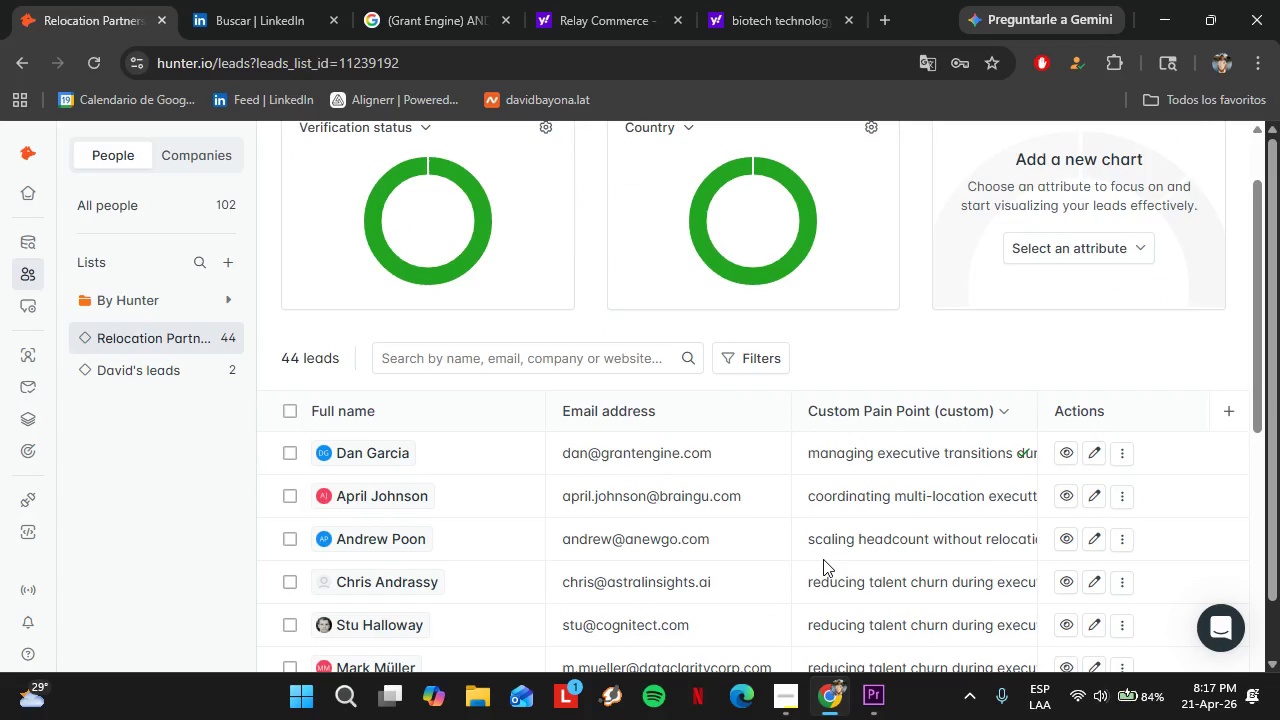 
scroll: coordinate [823, 559], scroll_direction: up, amount: 1.0
 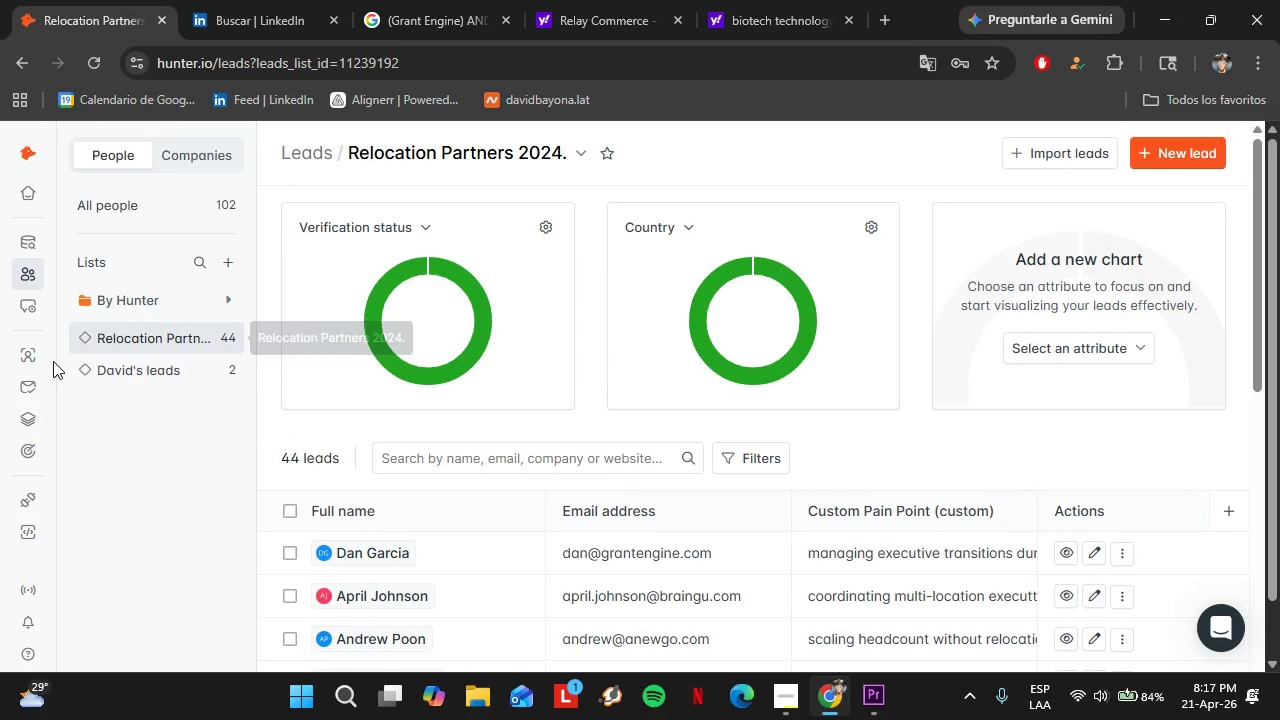 
left_click([29, 362])
 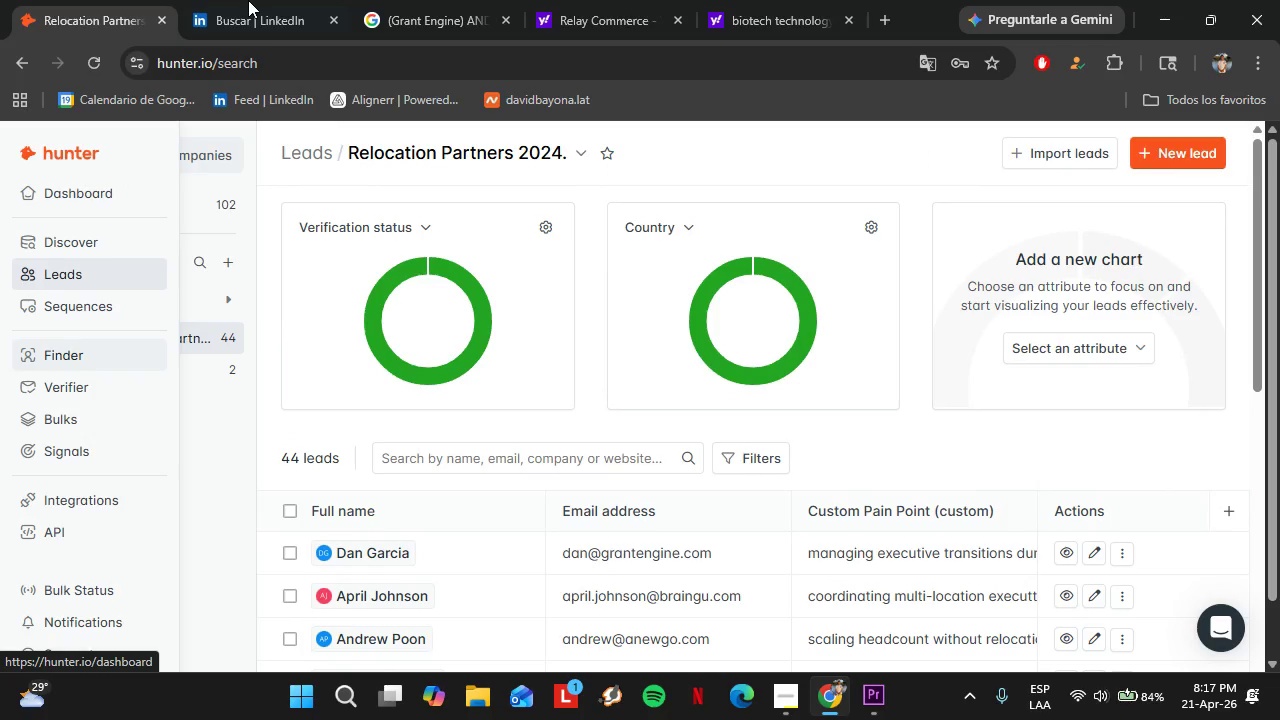 
left_click([48, 240])
 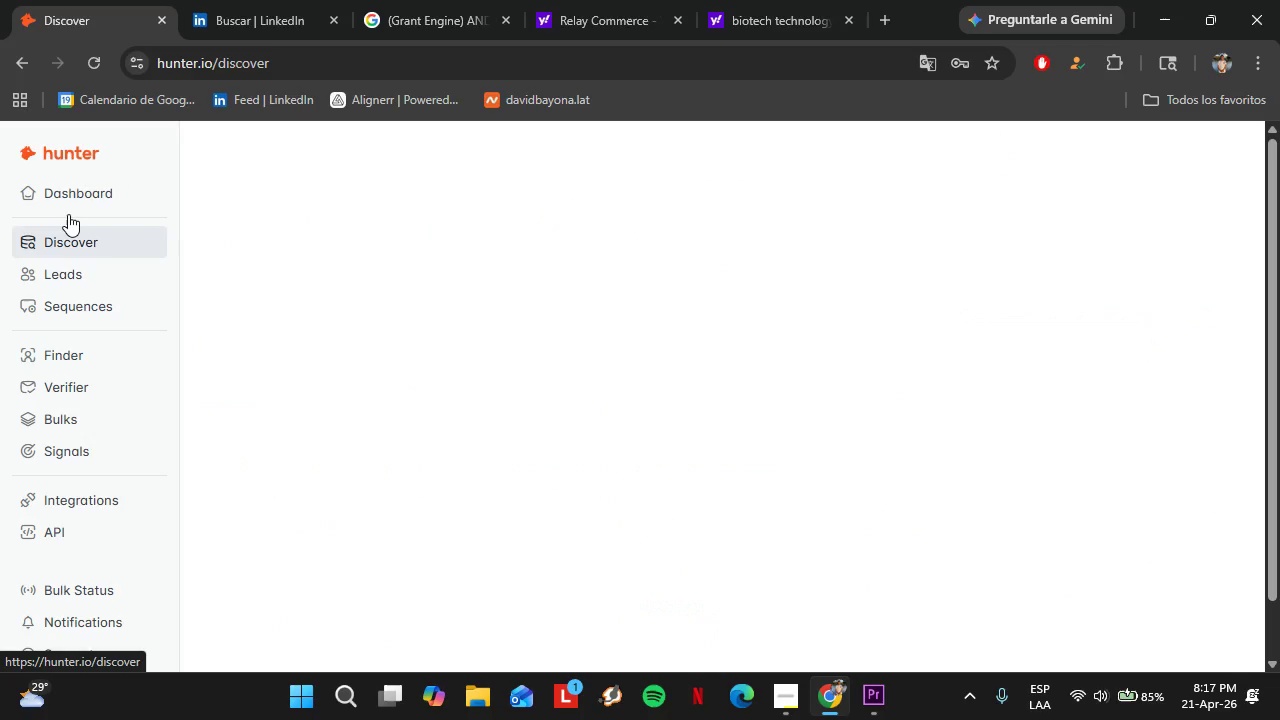 
left_click([223, 0])
 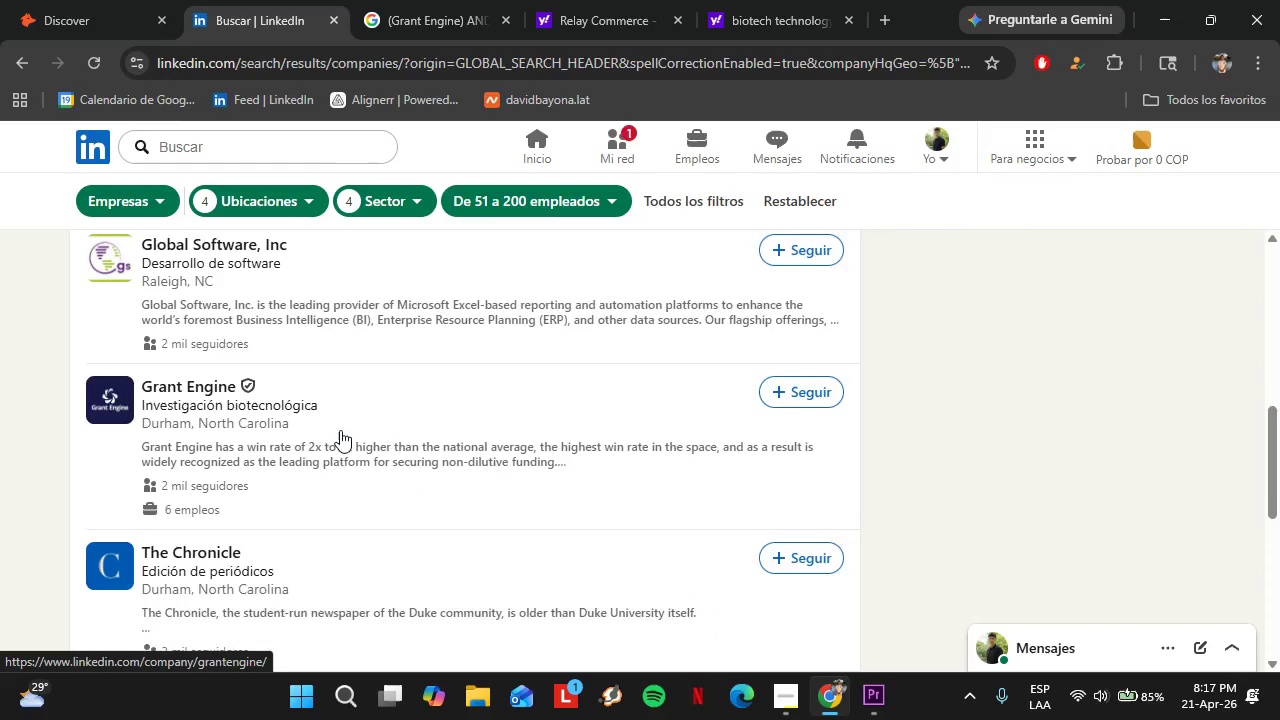 
scroll: coordinate [334, 451], scroll_direction: down, amount: 2.0
 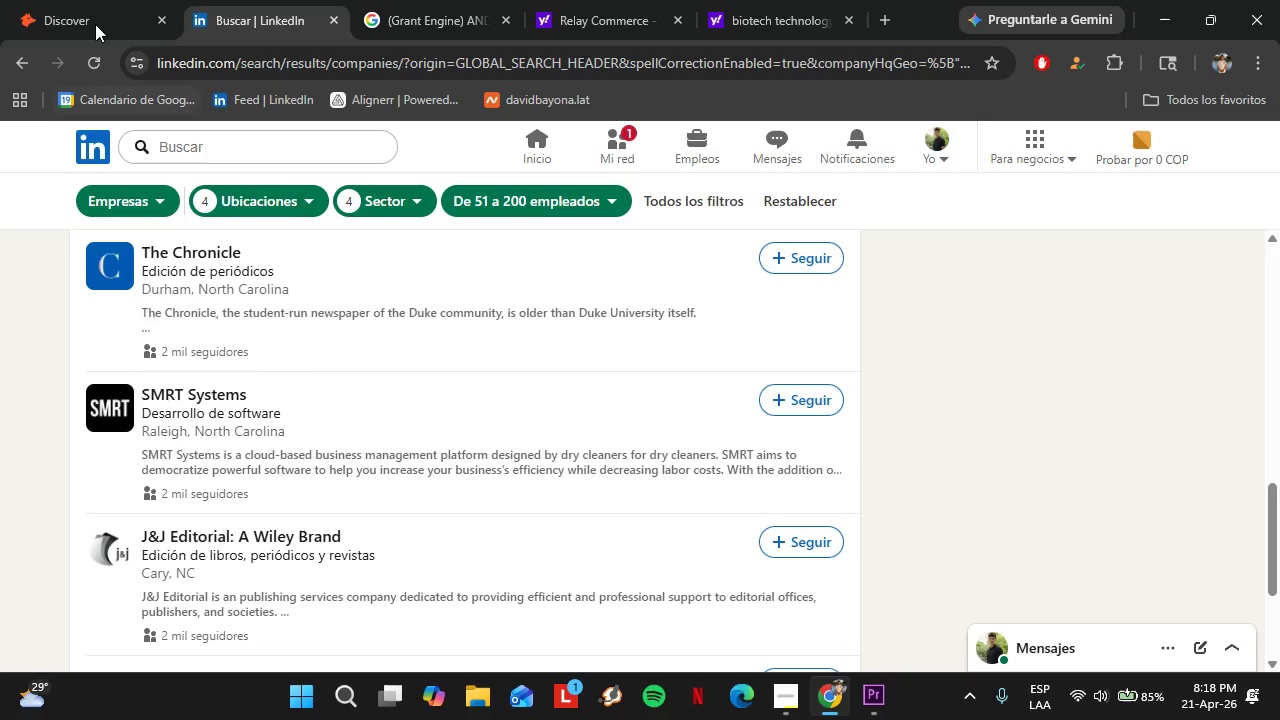 
left_click([96, 0])
 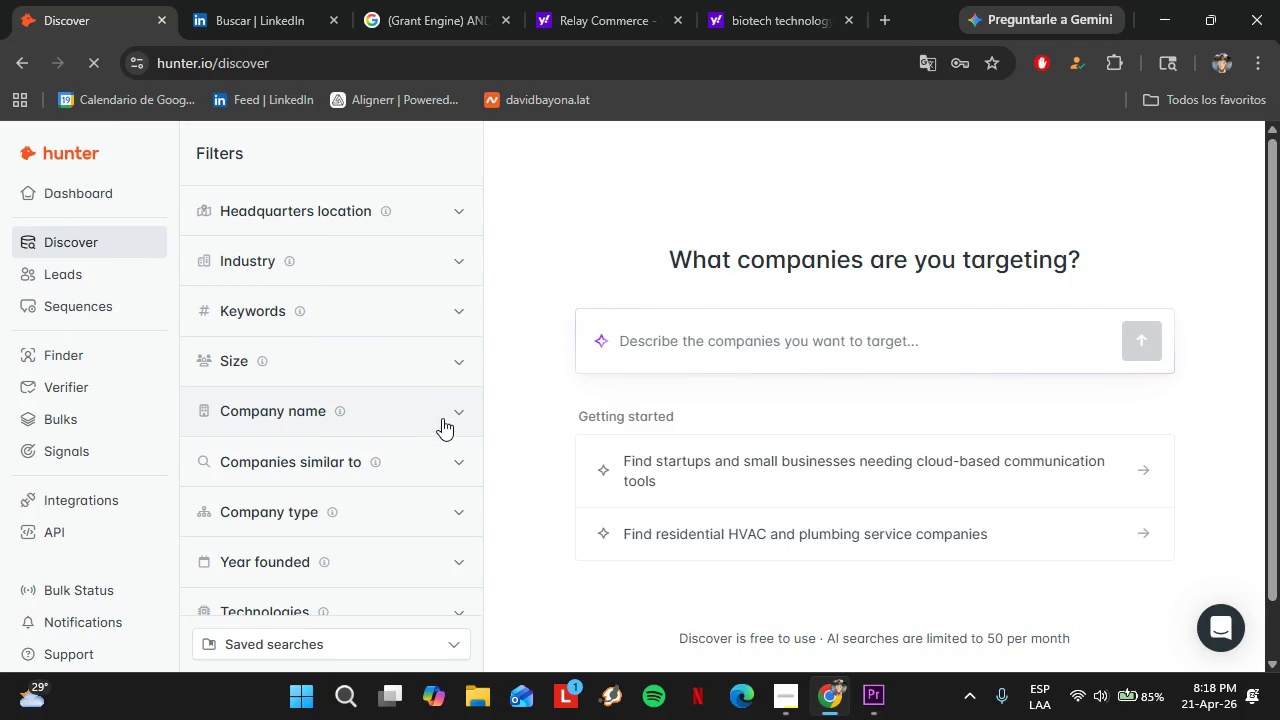 
left_click([458, 408])
 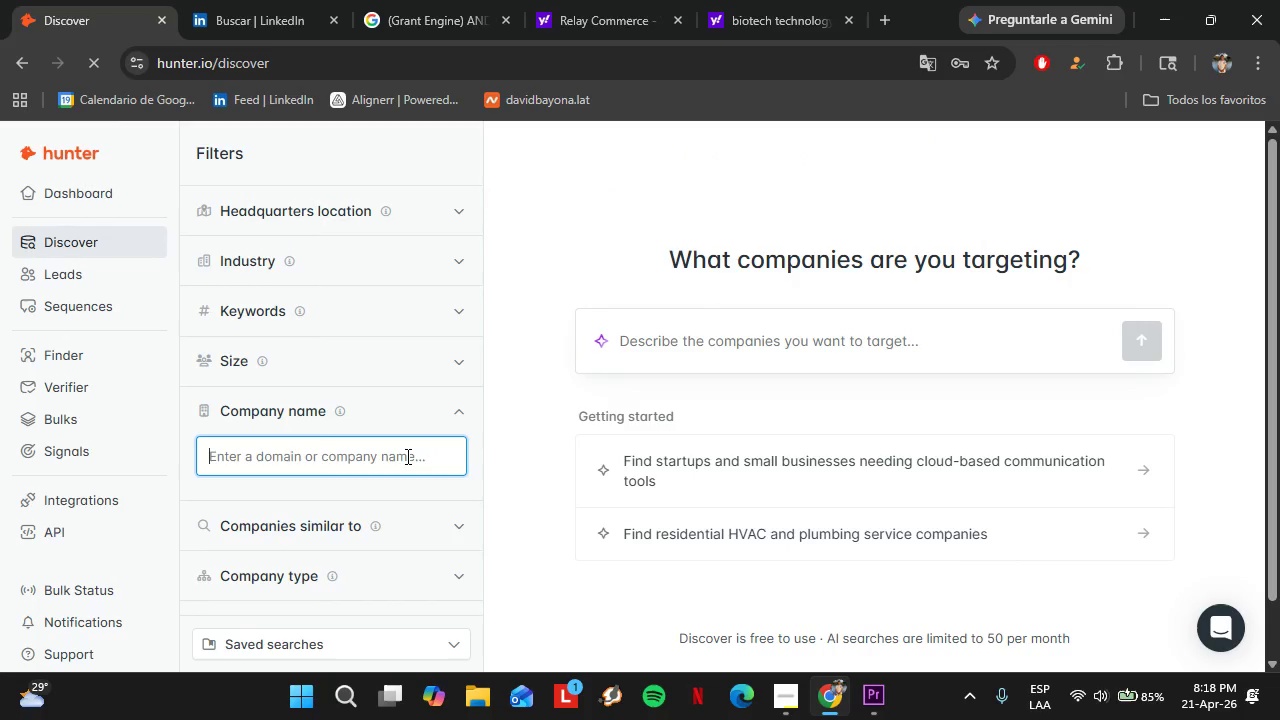 
left_click([406, 456])
 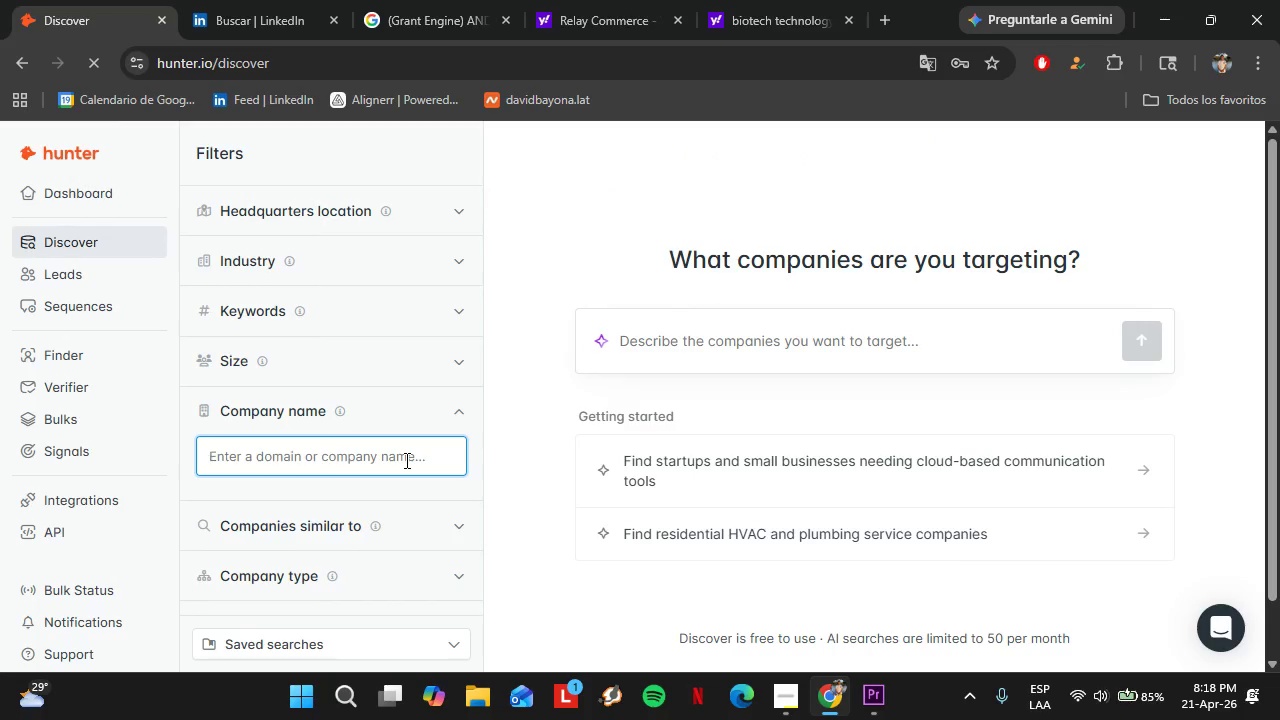 
type(SMRT Systems)
 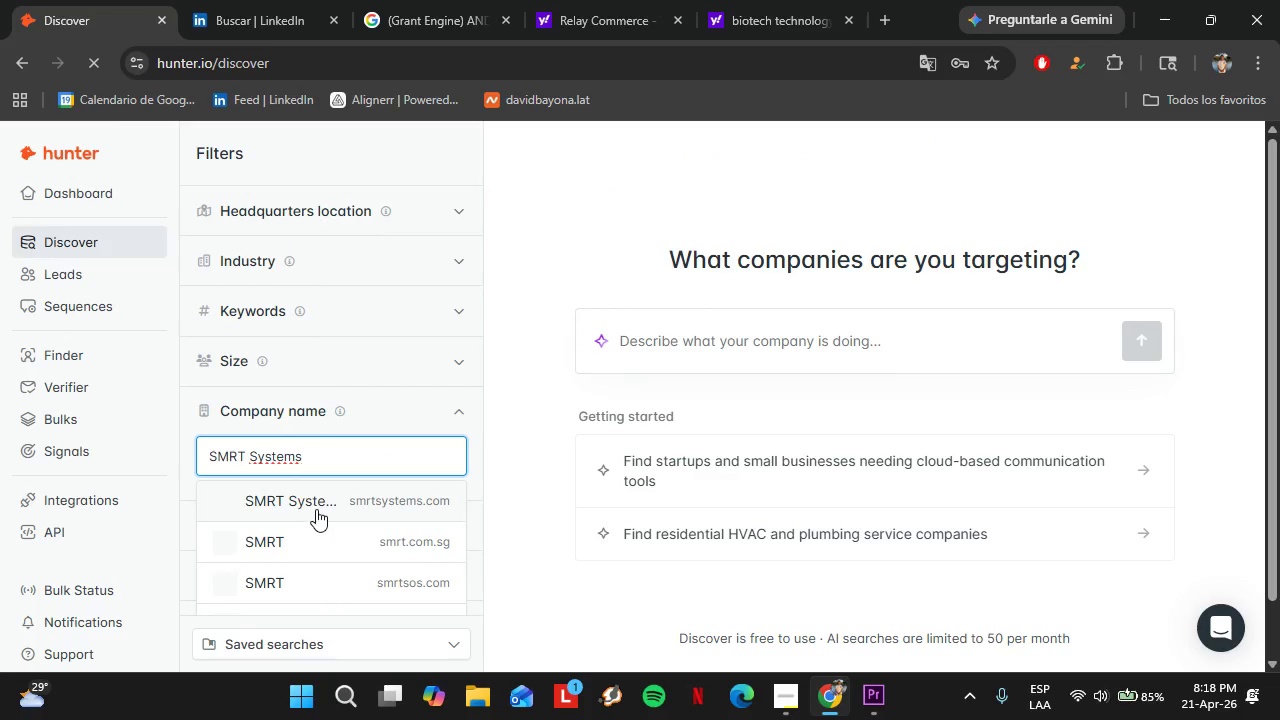 
left_click([308, 499])
 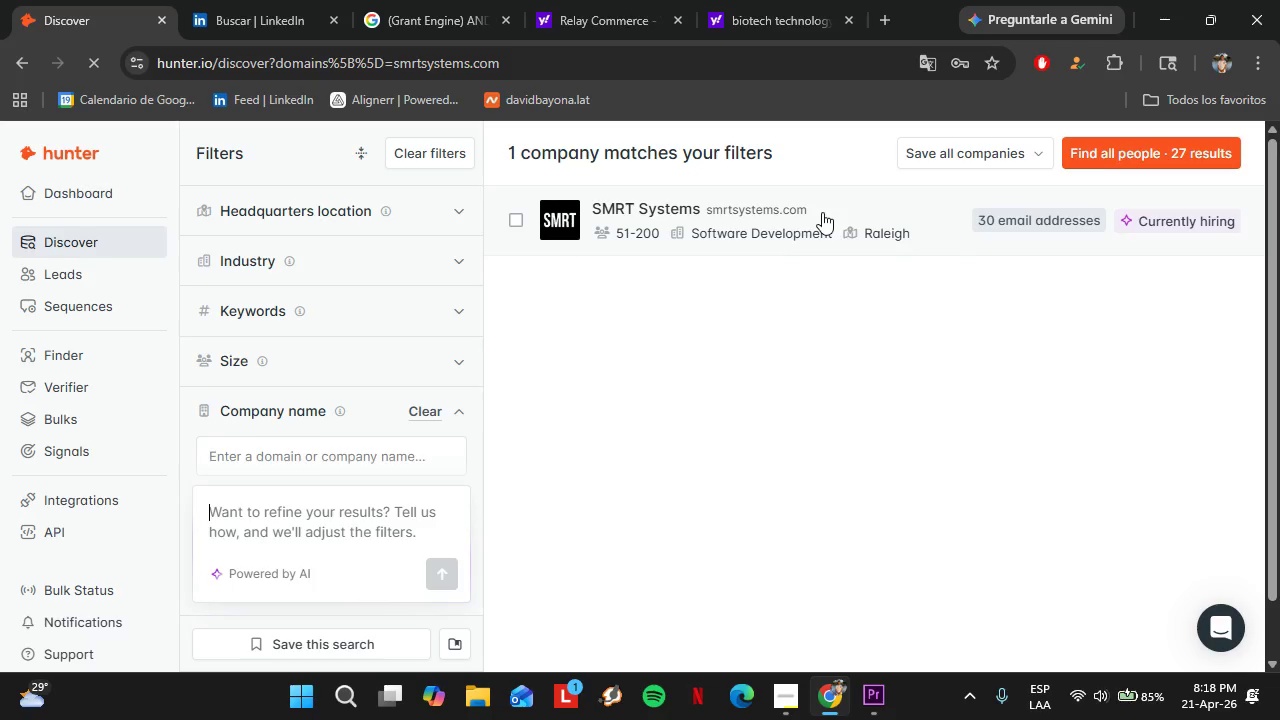 
left_click([911, 214])
 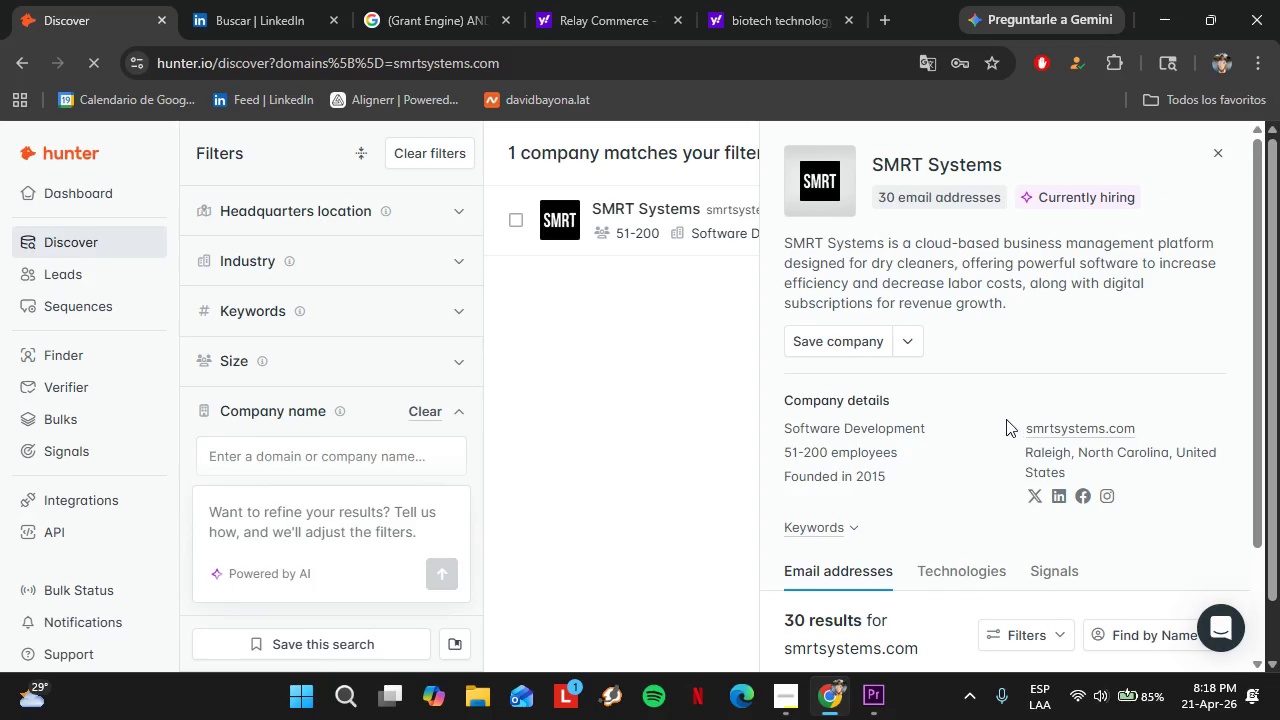 
scroll: coordinate [953, 433], scroll_direction: down, amount: 13.0
 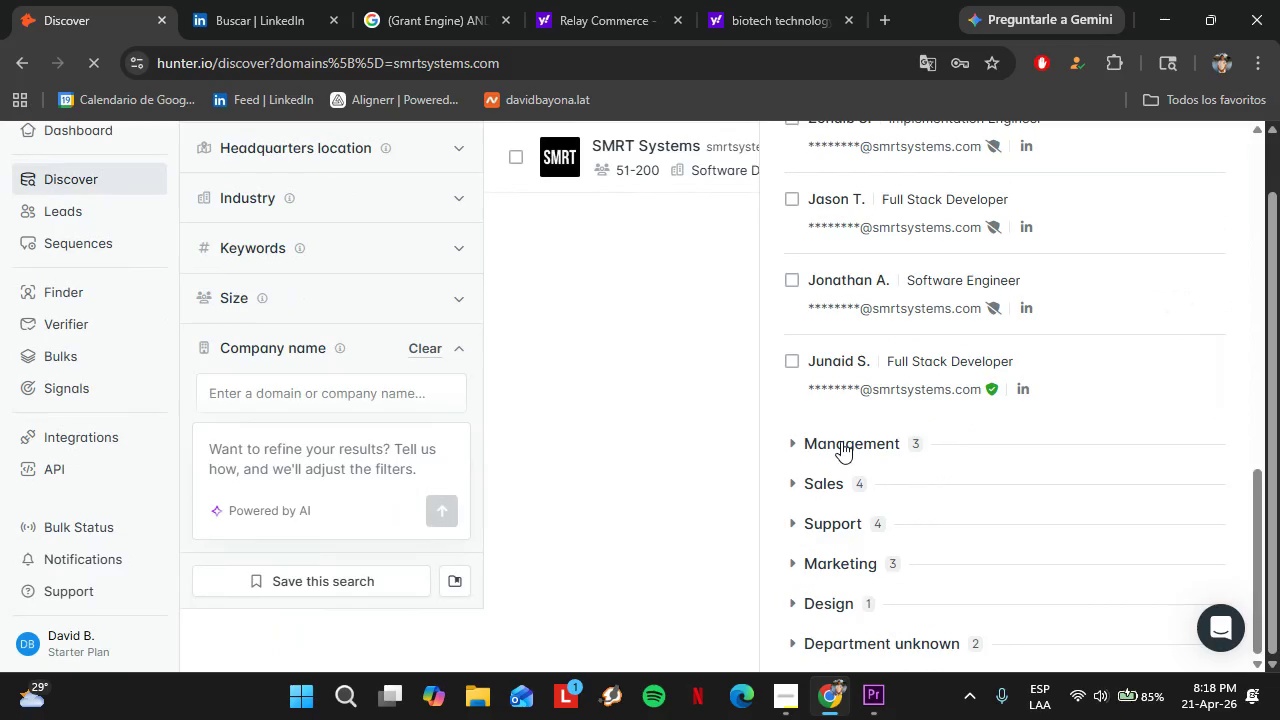 
left_click([841, 441])
 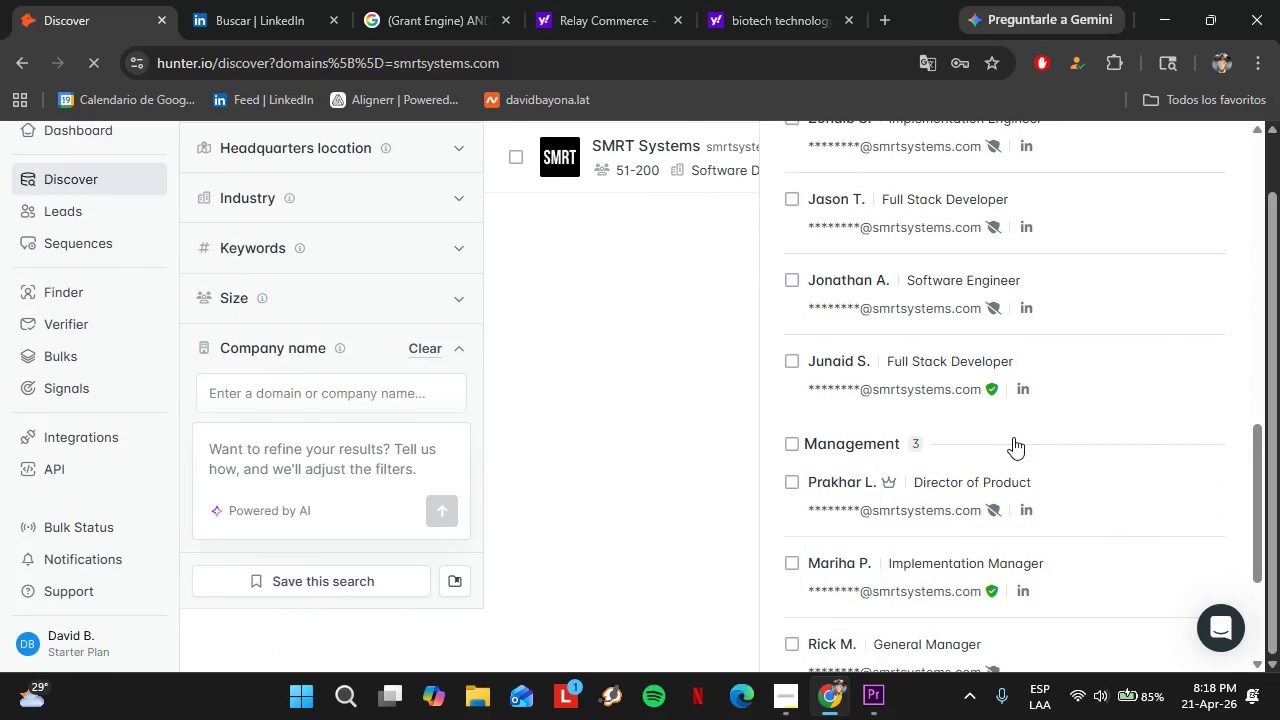 
scroll: coordinate [982, 496], scroll_direction: down, amount: 4.0
 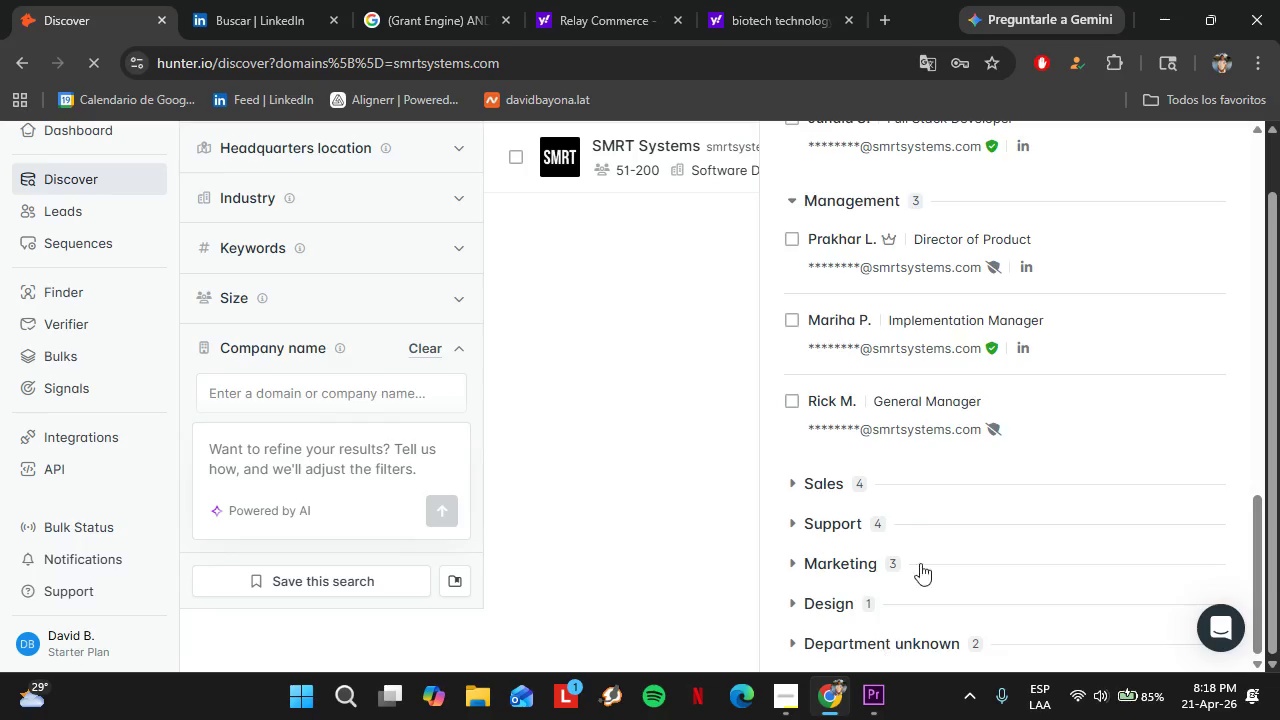 
left_click([1010, 490])
 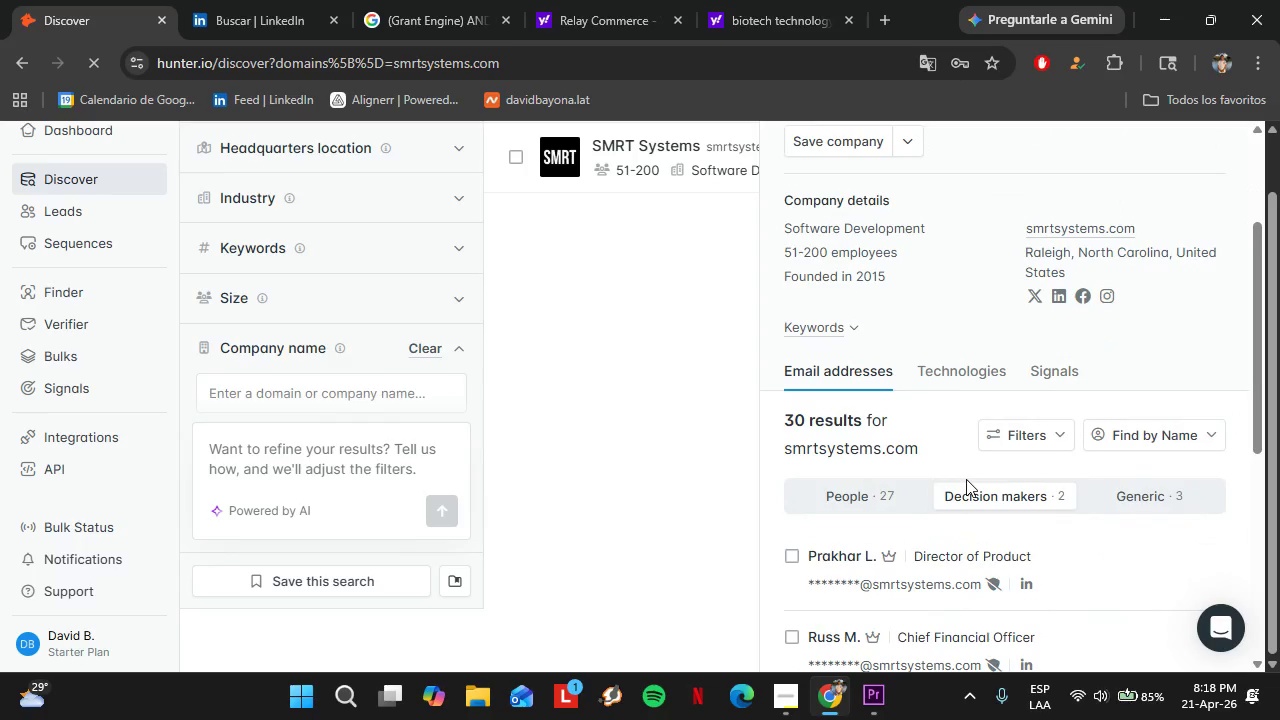 
scroll: coordinate [966, 479], scroll_direction: up, amount: 17.0
 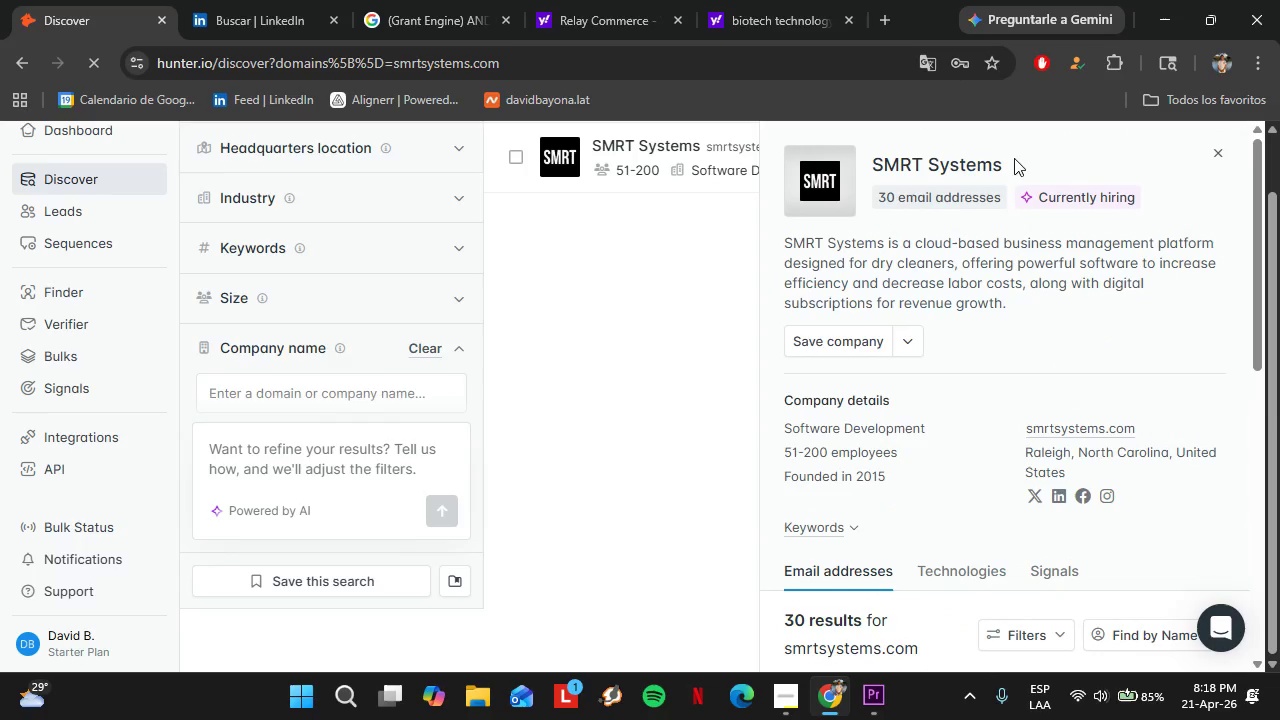 
left_click_drag(start_coordinate=[1014, 158], to_coordinate=[874, 158])
 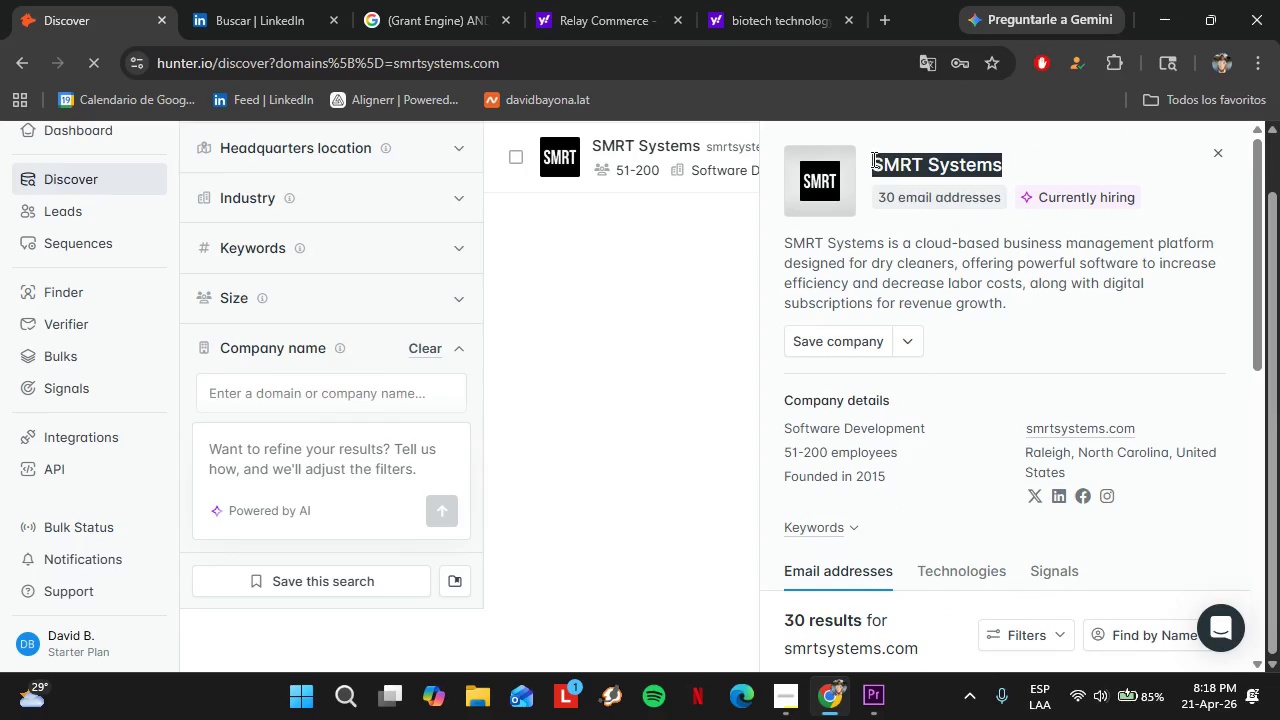 
key(Control+C)
 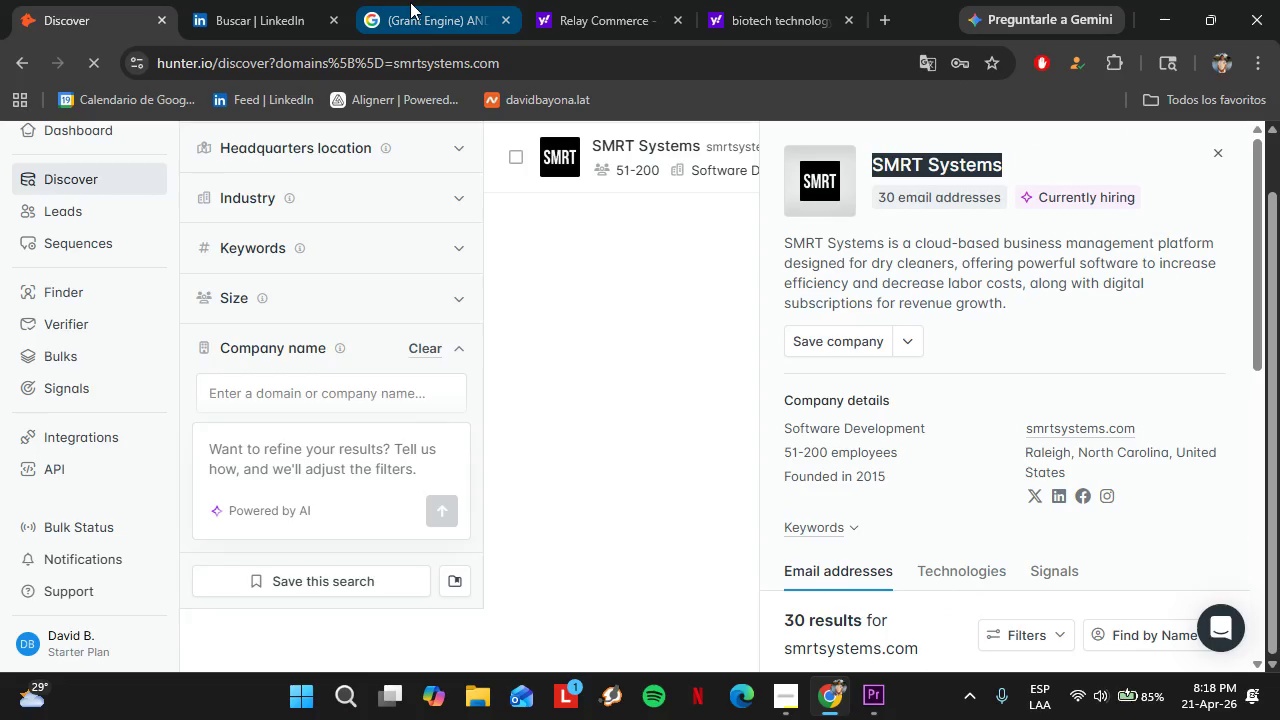 
left_click([410, 2])
 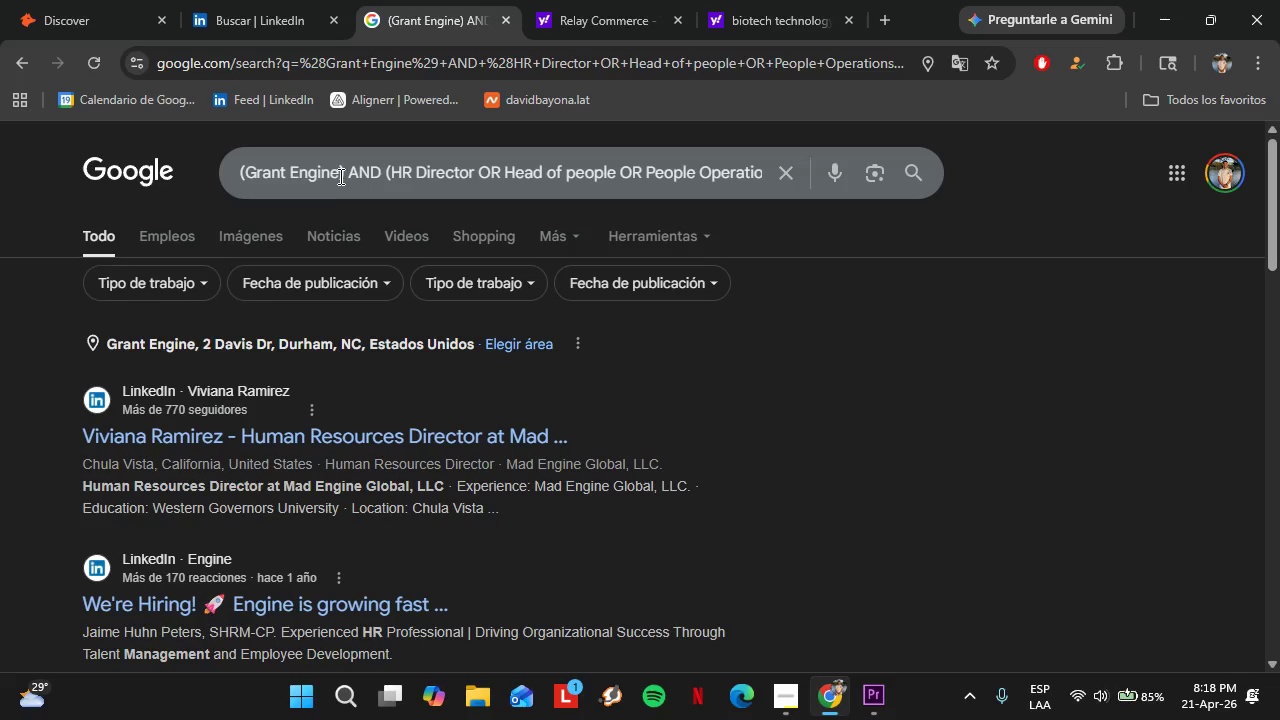 
left_click_drag(start_coordinate=[339, 174], to_coordinate=[248, 171])
 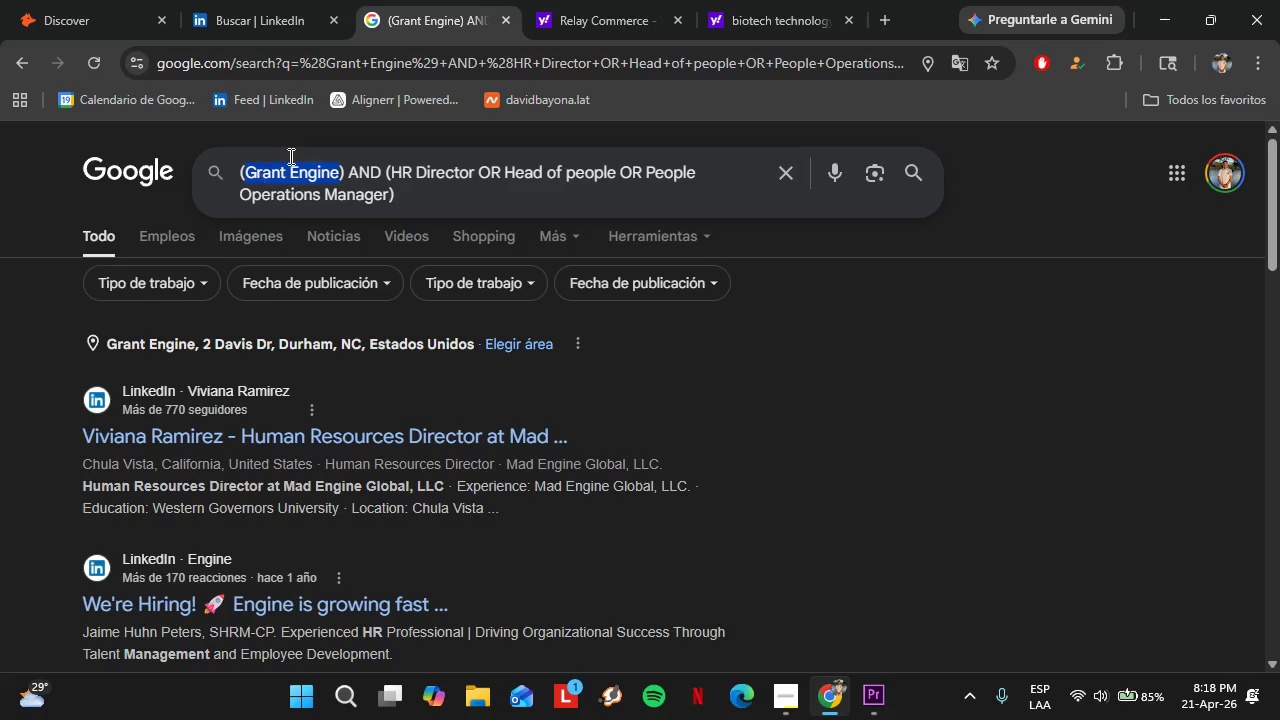 
key(Control+V)
 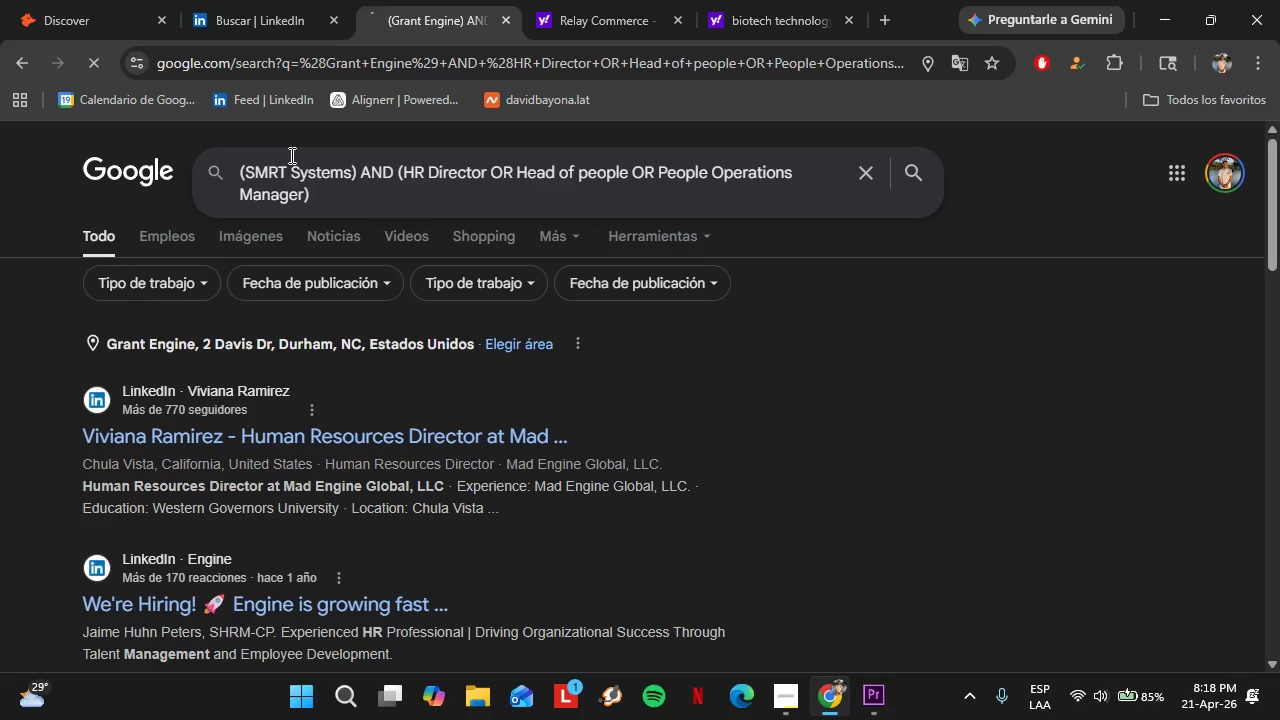 
key(Enter)
 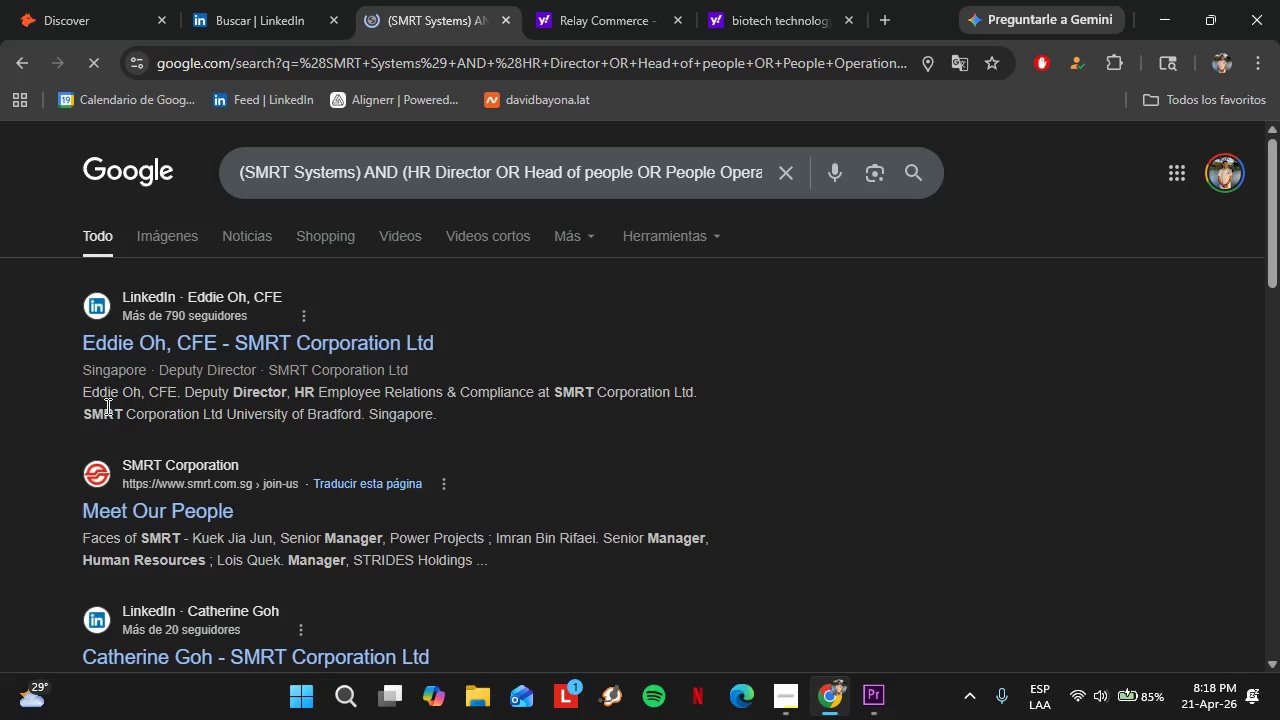 
wait(16.03)
 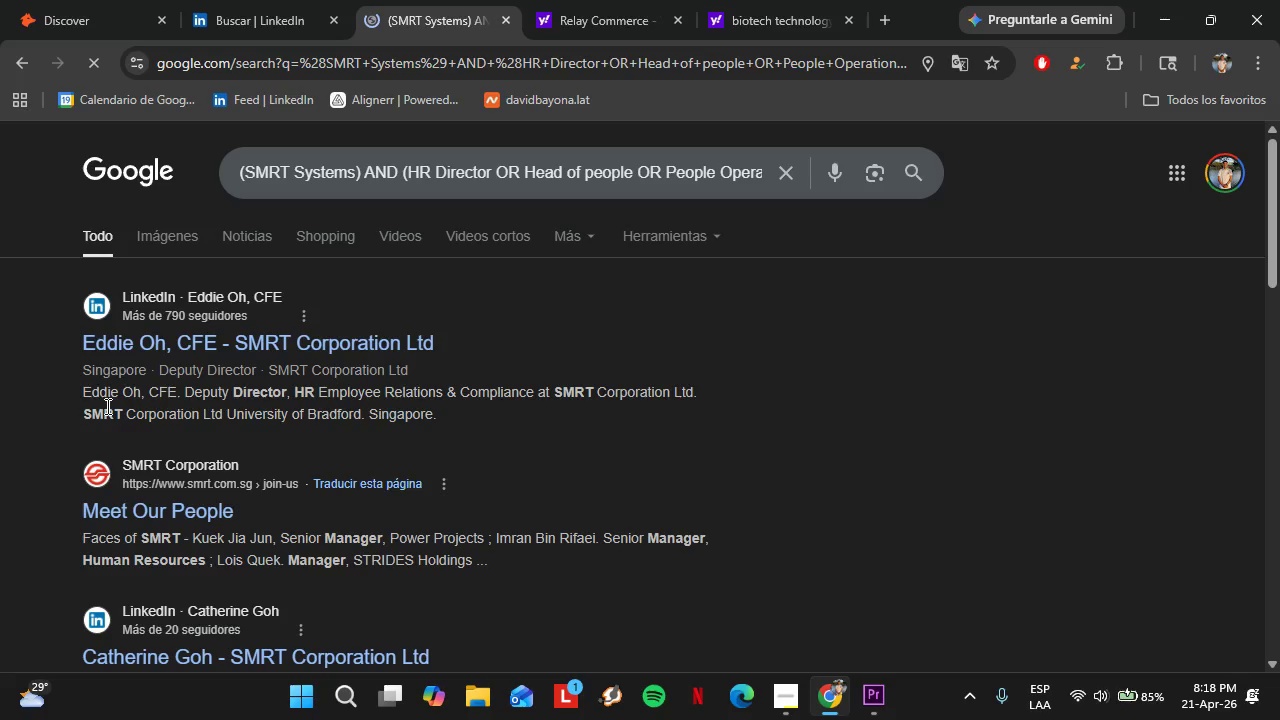 
left_click([103, 0])
 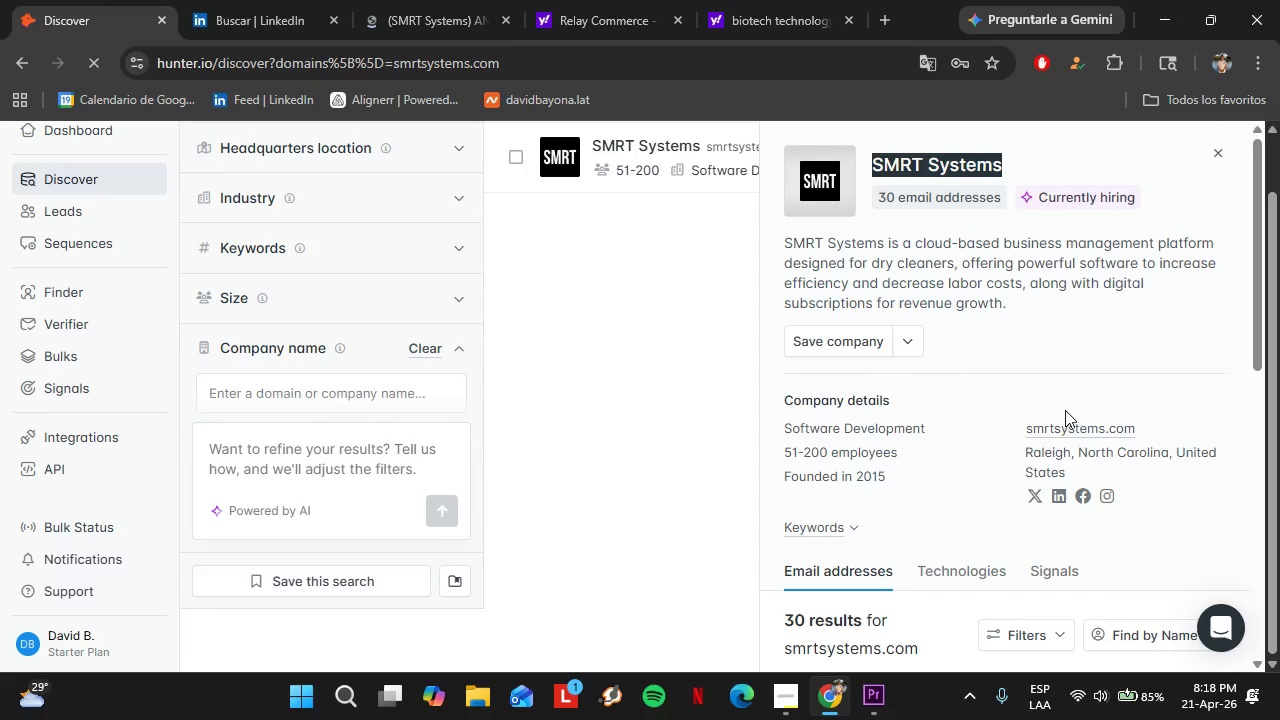 
left_click([1160, 344])
 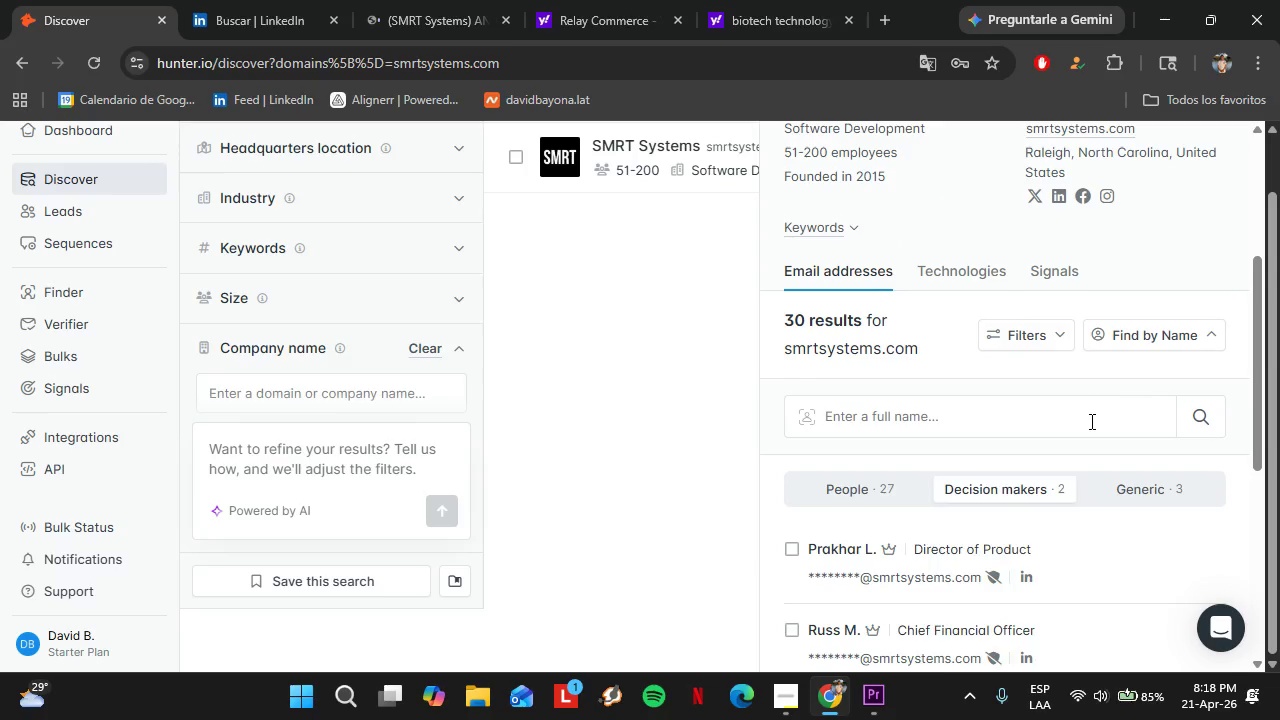 
scroll: coordinate [1065, 410], scroll_direction: down, amount: 3.0
 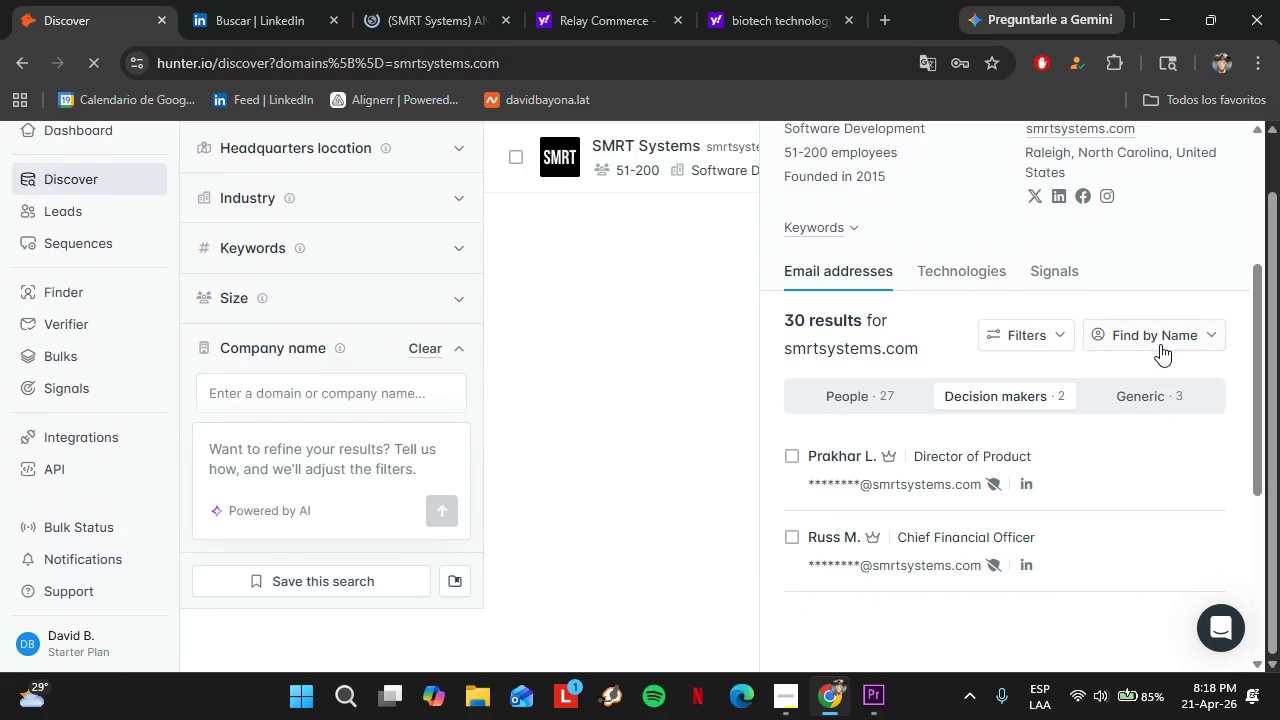 
left_click([1088, 421])
 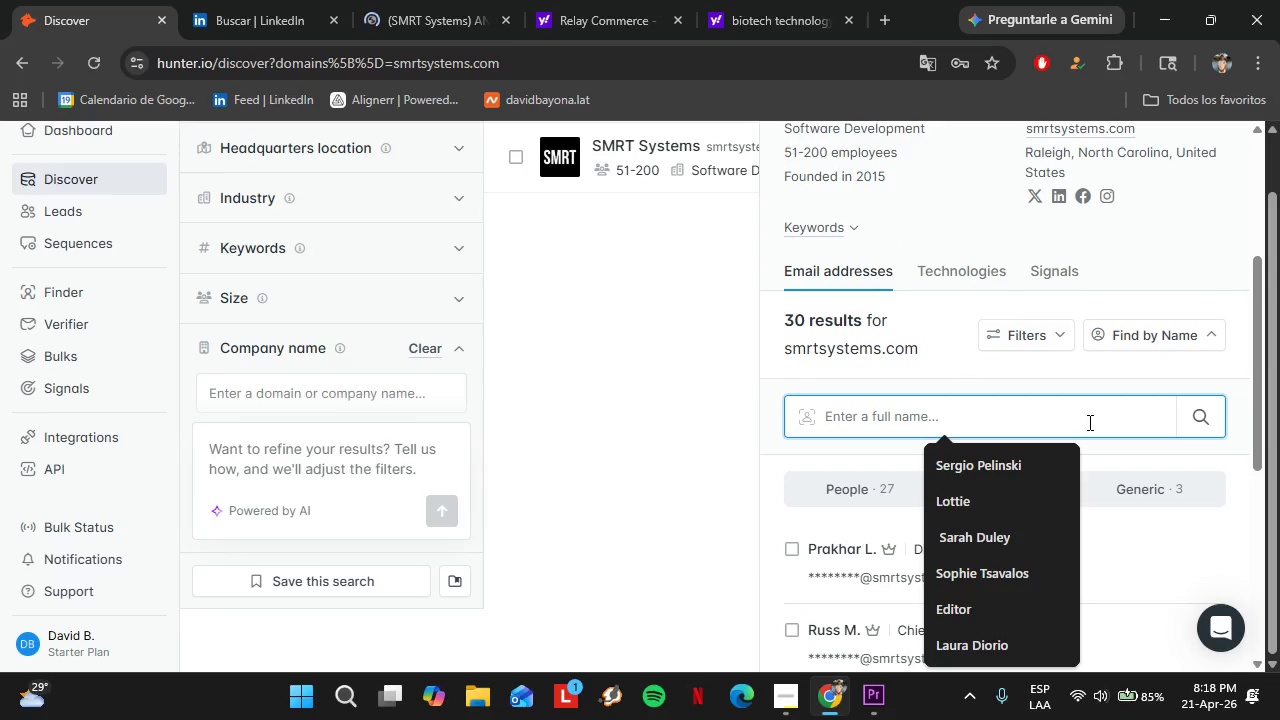 
type(Eddie )
 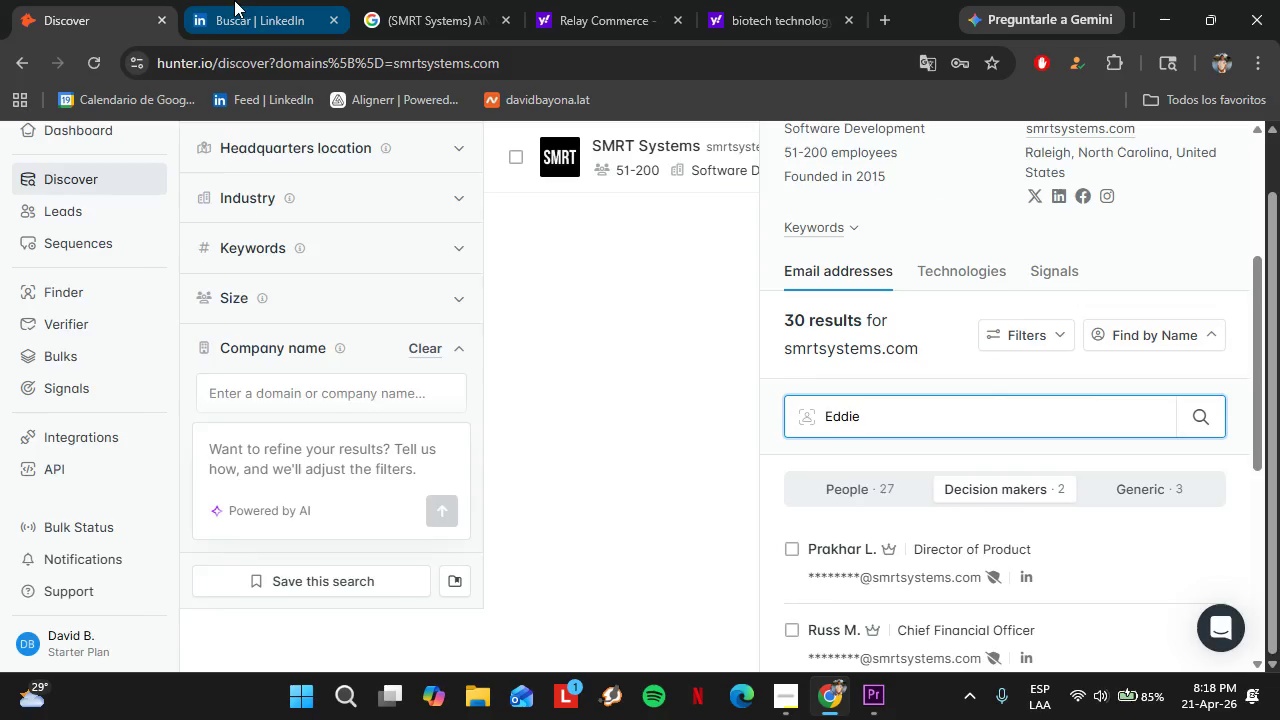 
left_click([234, 0])
 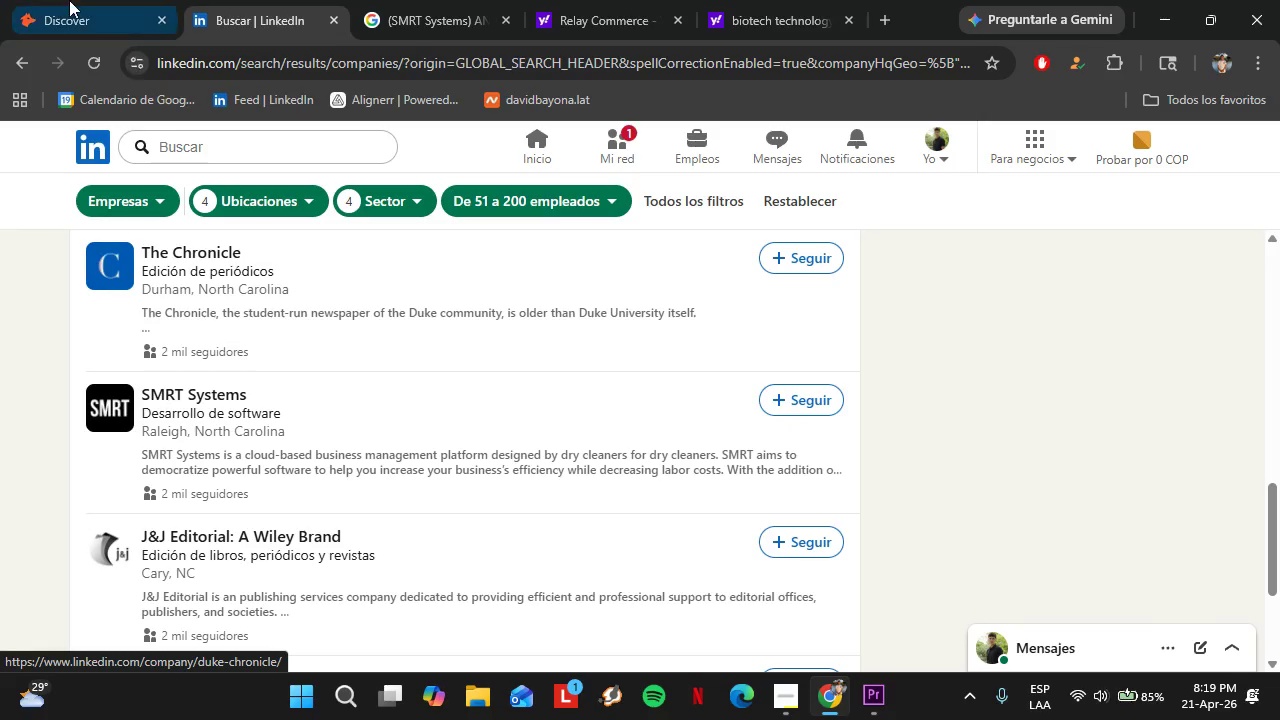 
left_click([67, 0])
 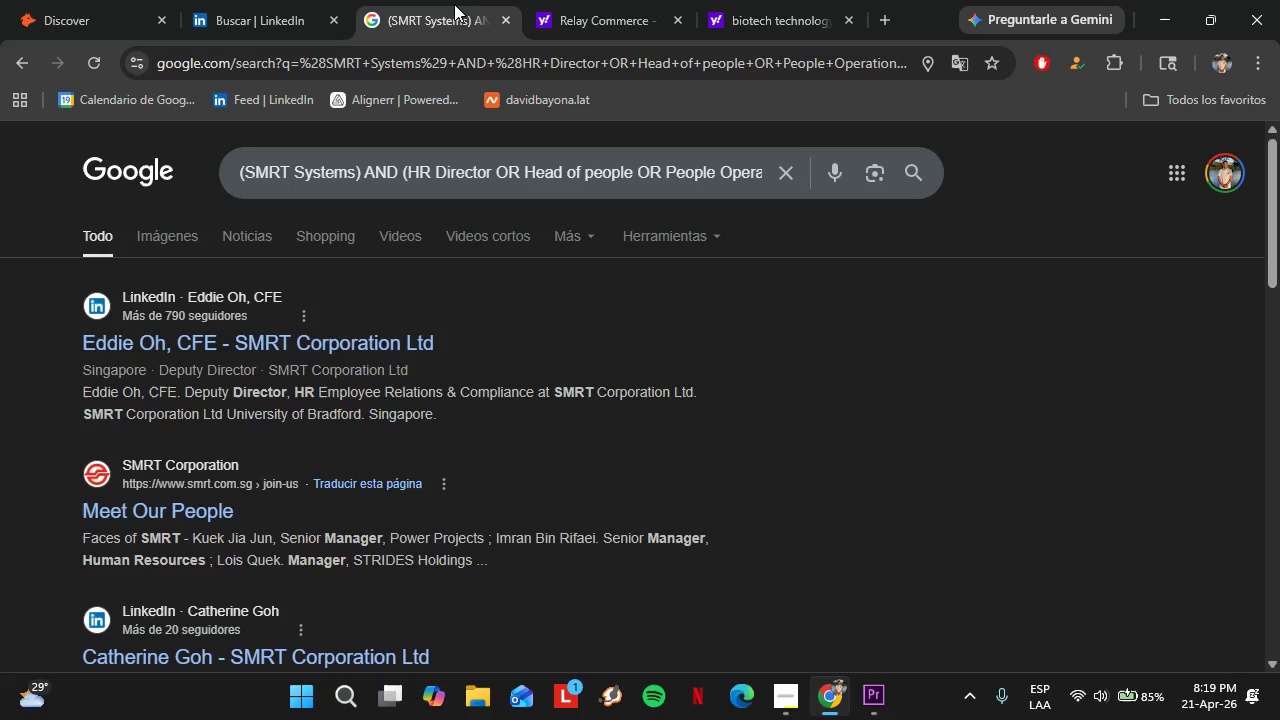 
left_click([454, 4])
 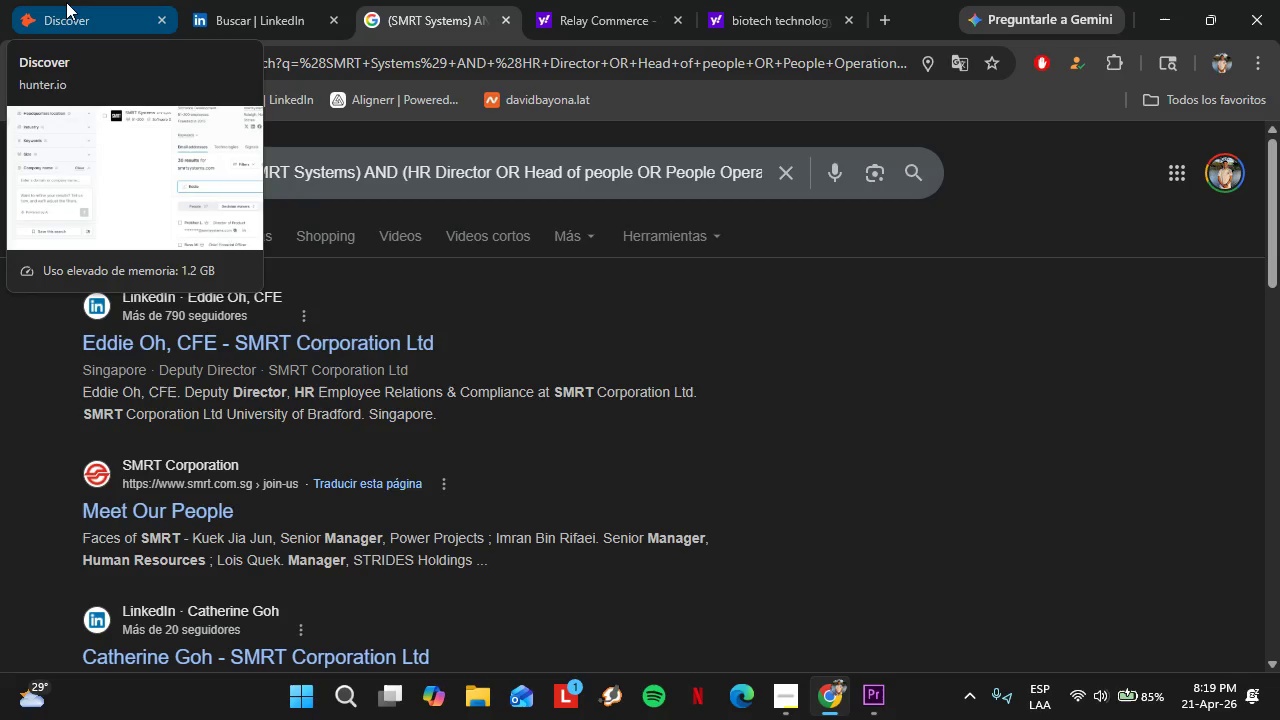 
left_click([67, 2])
 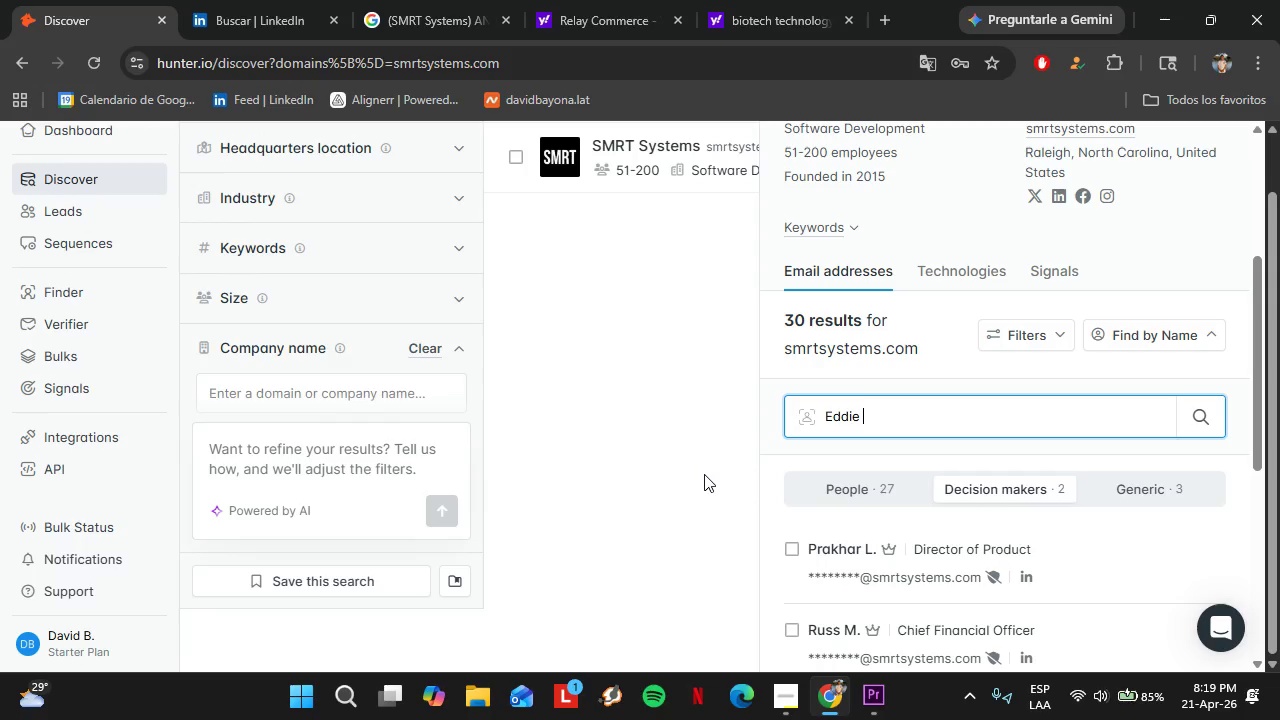 
type(Oh)
 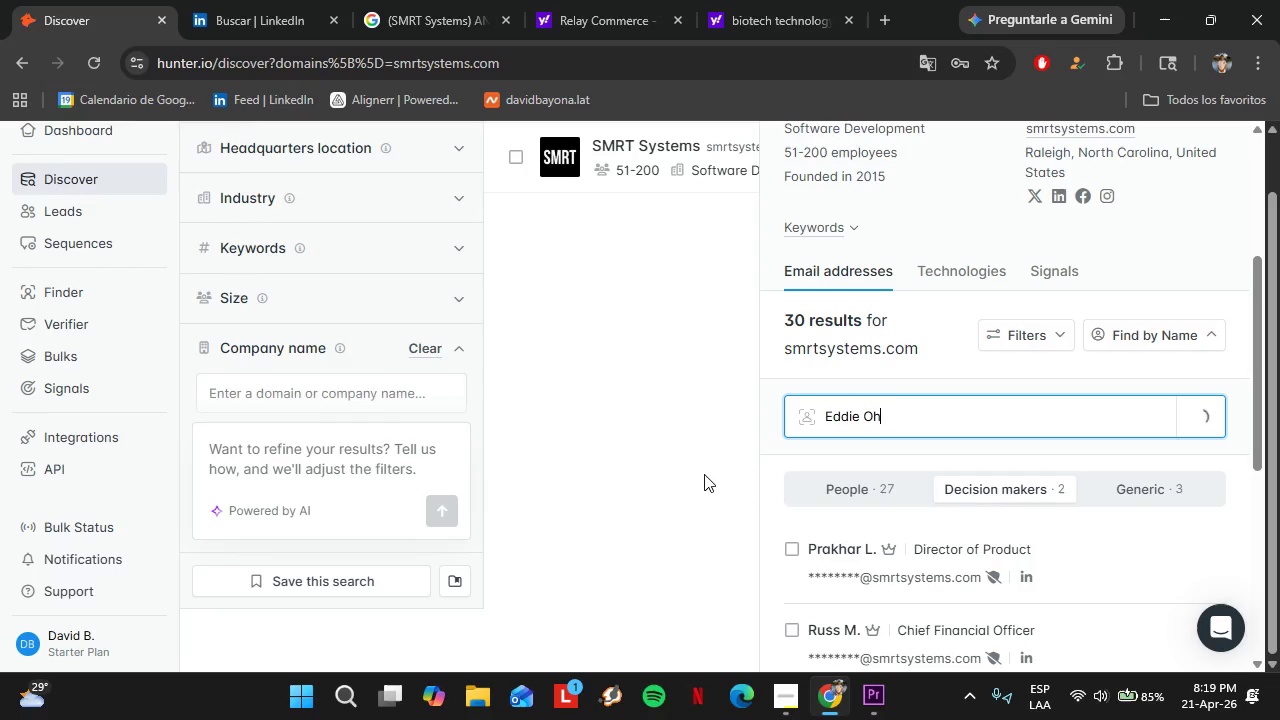 
key(Enter)
 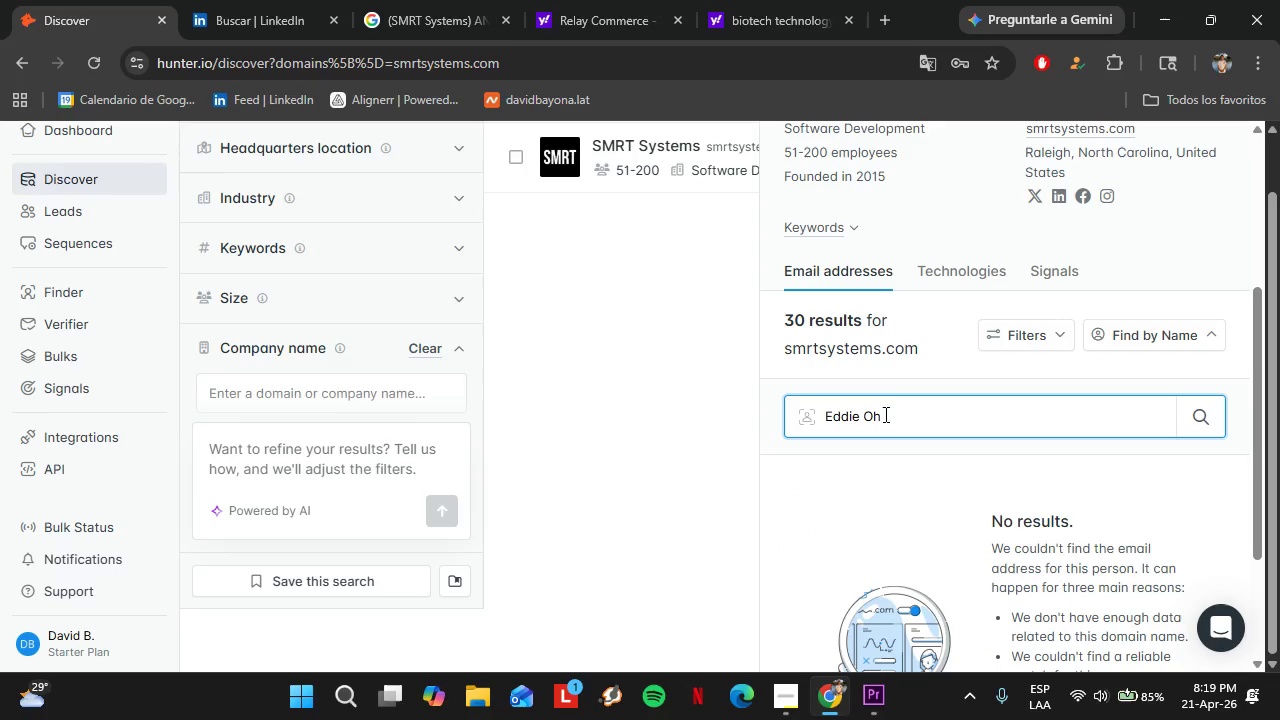 
wait(10.5)
 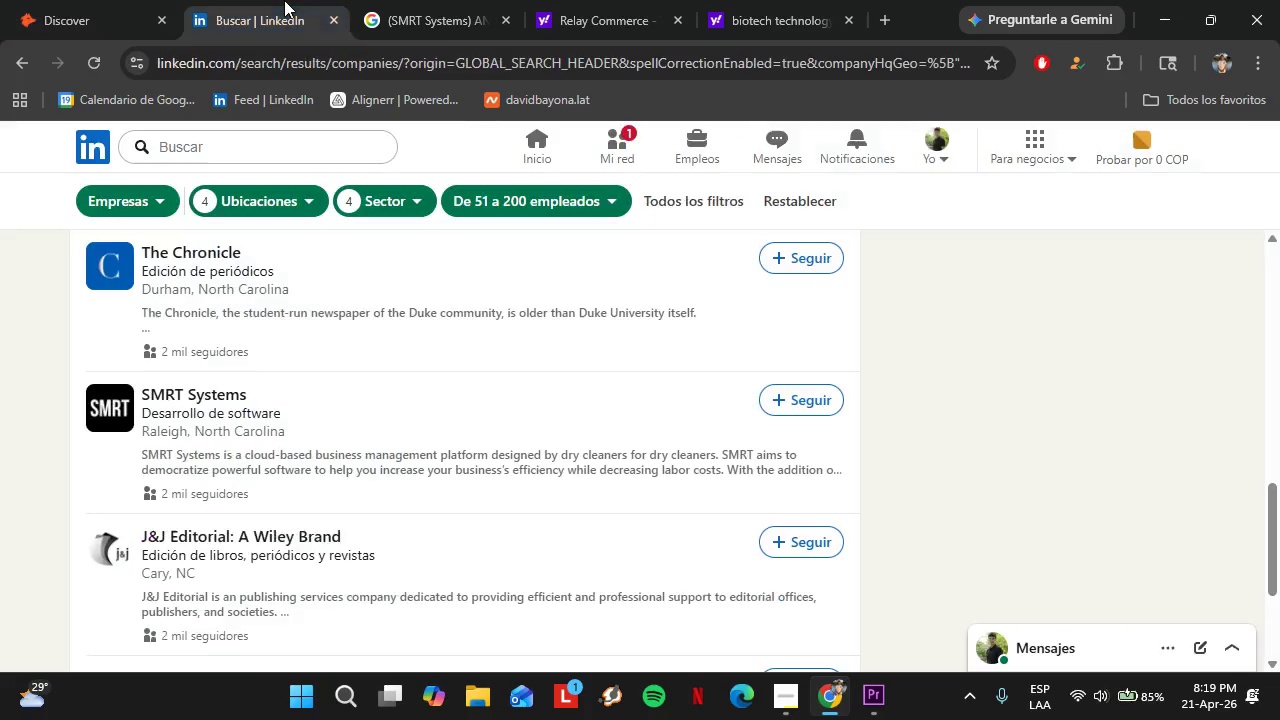 
left_click([284, 0])
 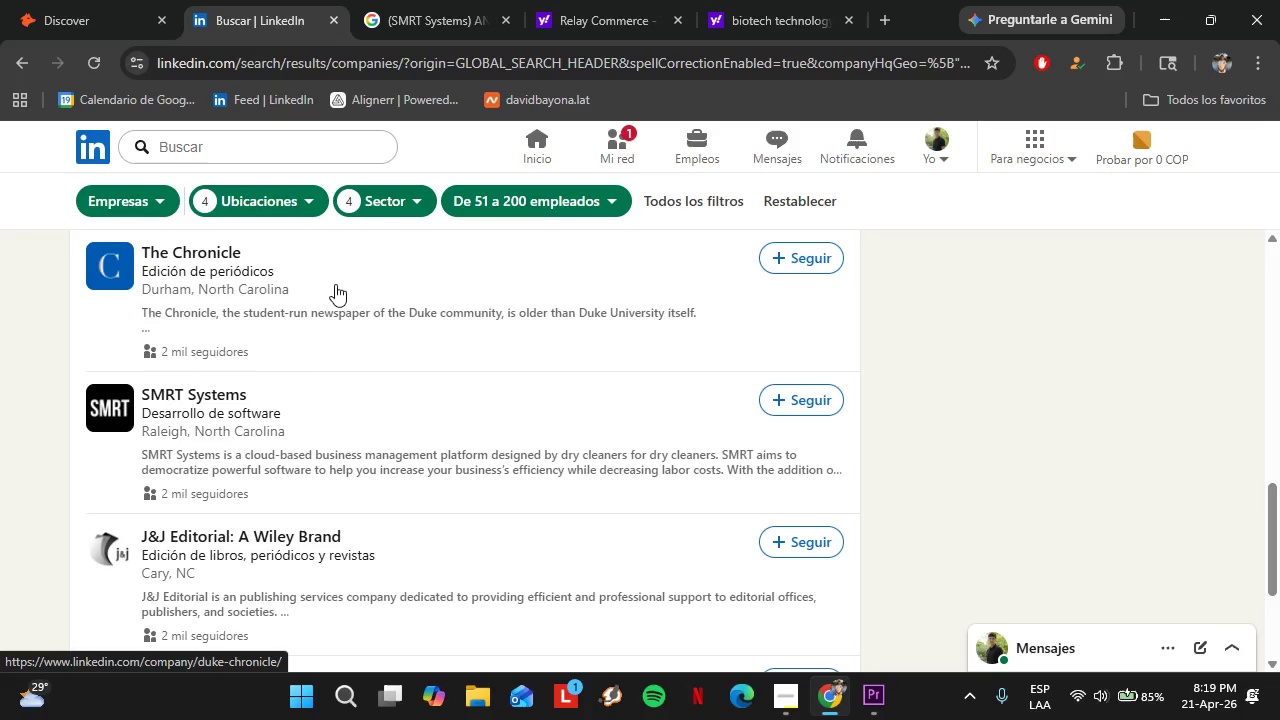 
scroll: coordinate [581, 308], scroll_direction: up, amount: 4.0
 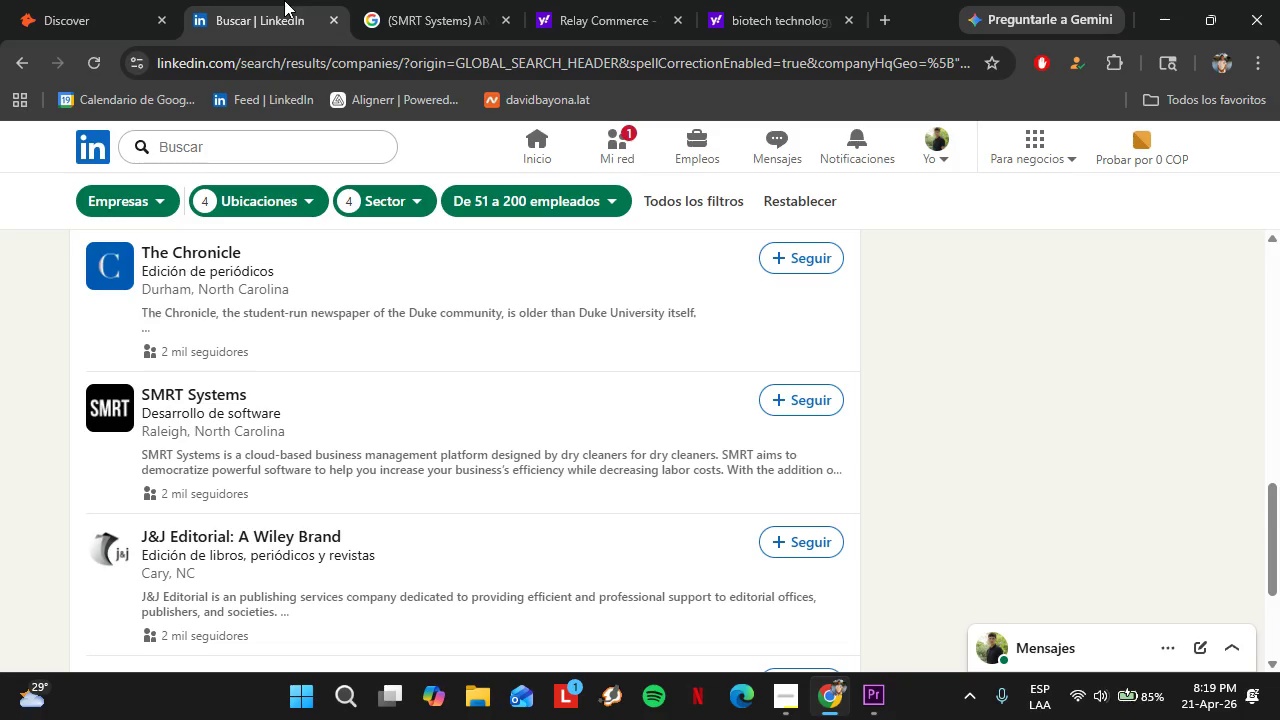 
scroll: coordinate [204, 427], scroll_direction: down, amount: 1.0
 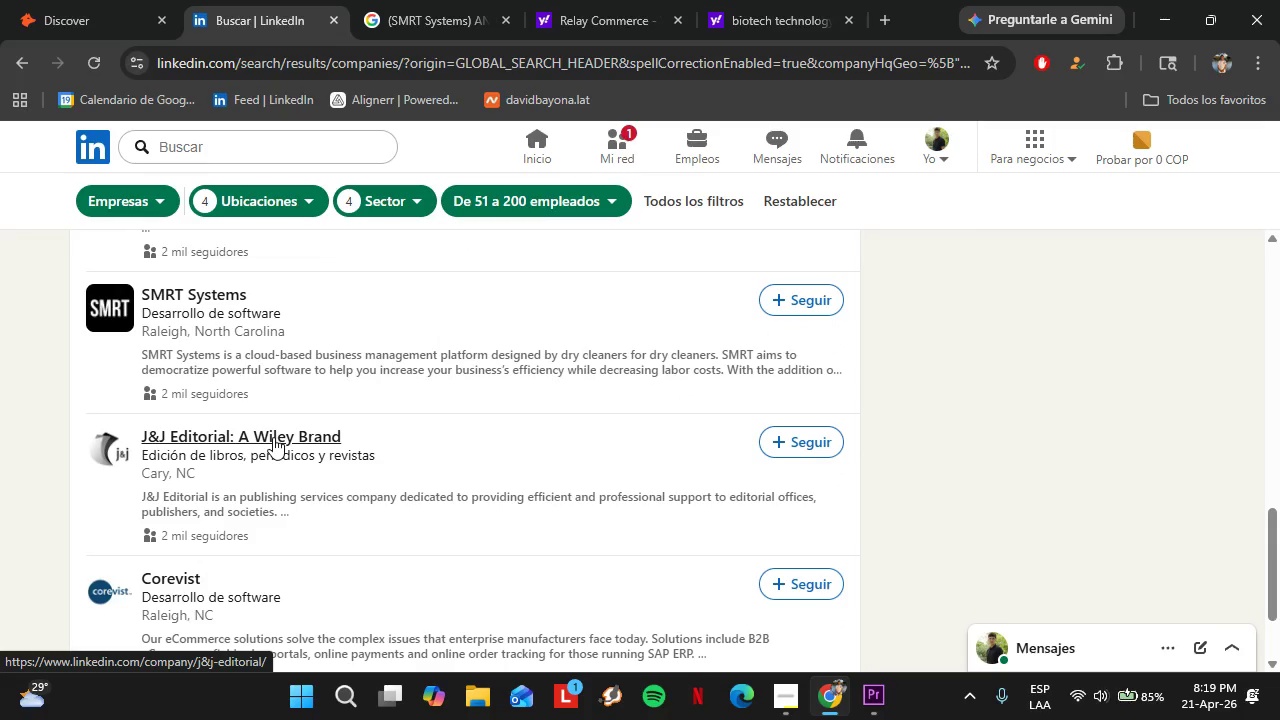 
wait(7.84)
 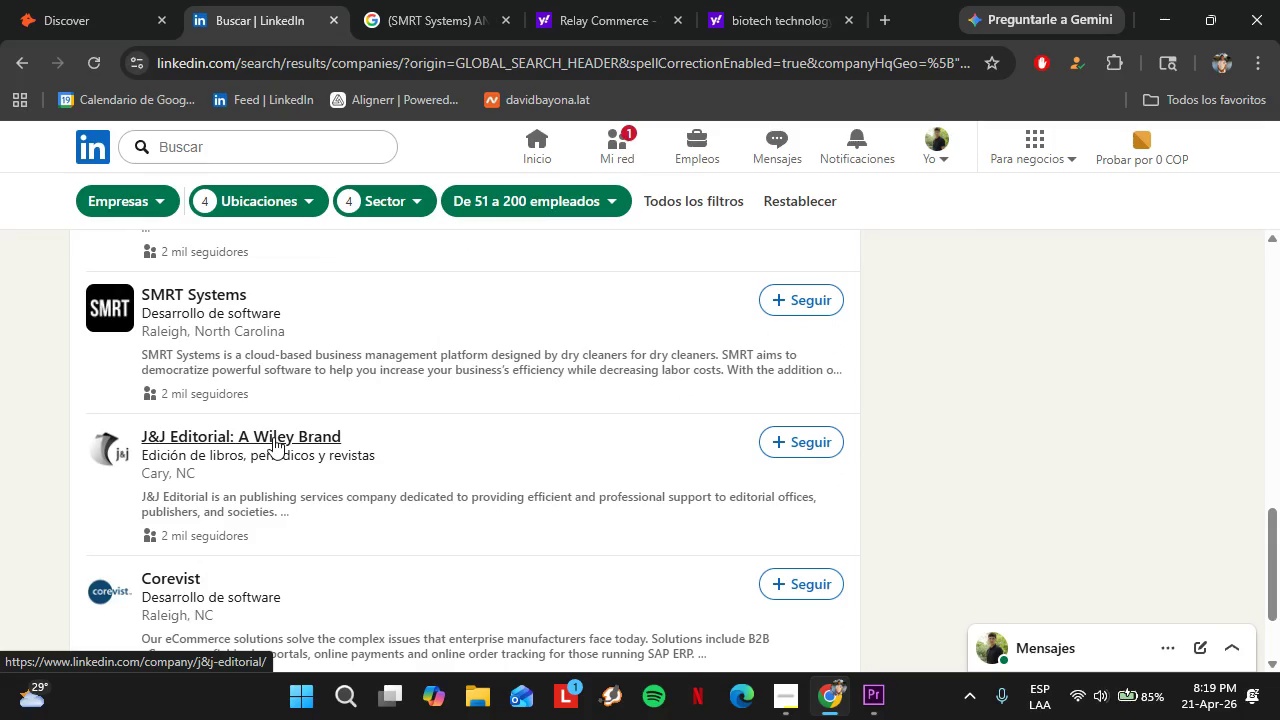 
scroll: coordinate [353, 447], scroll_direction: down, amount: 1.0
 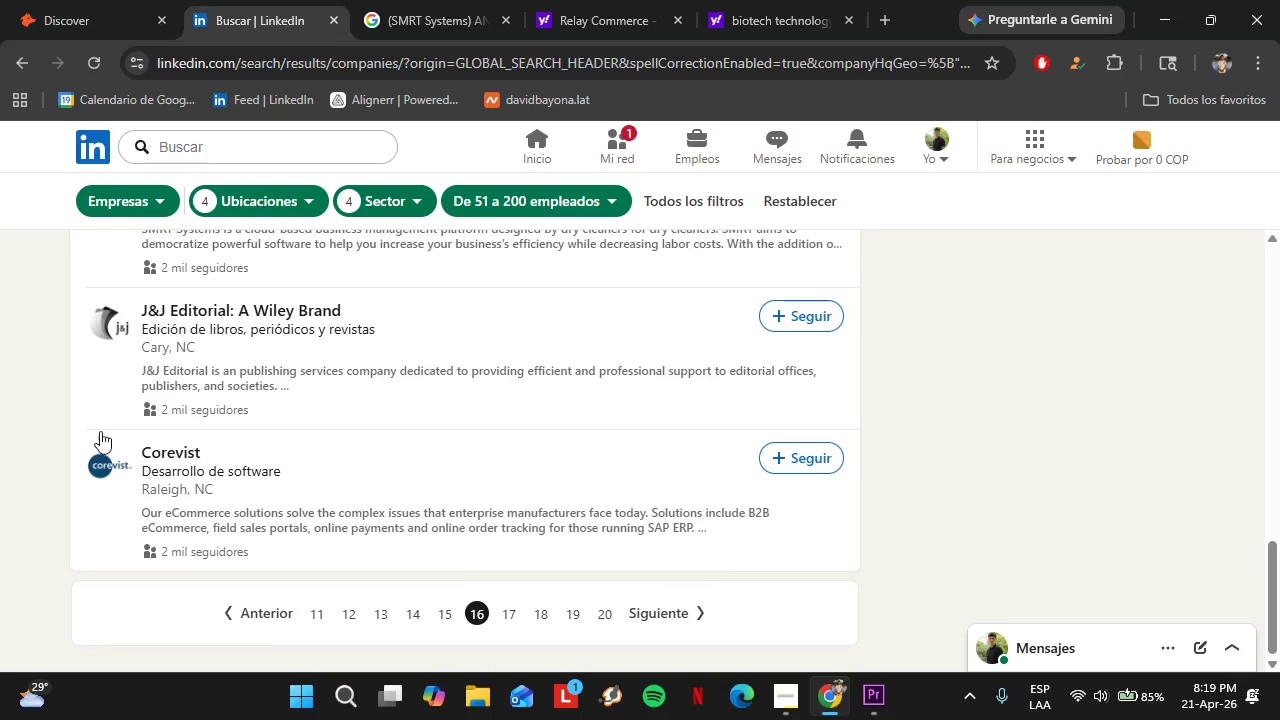 
wait(8.64)
 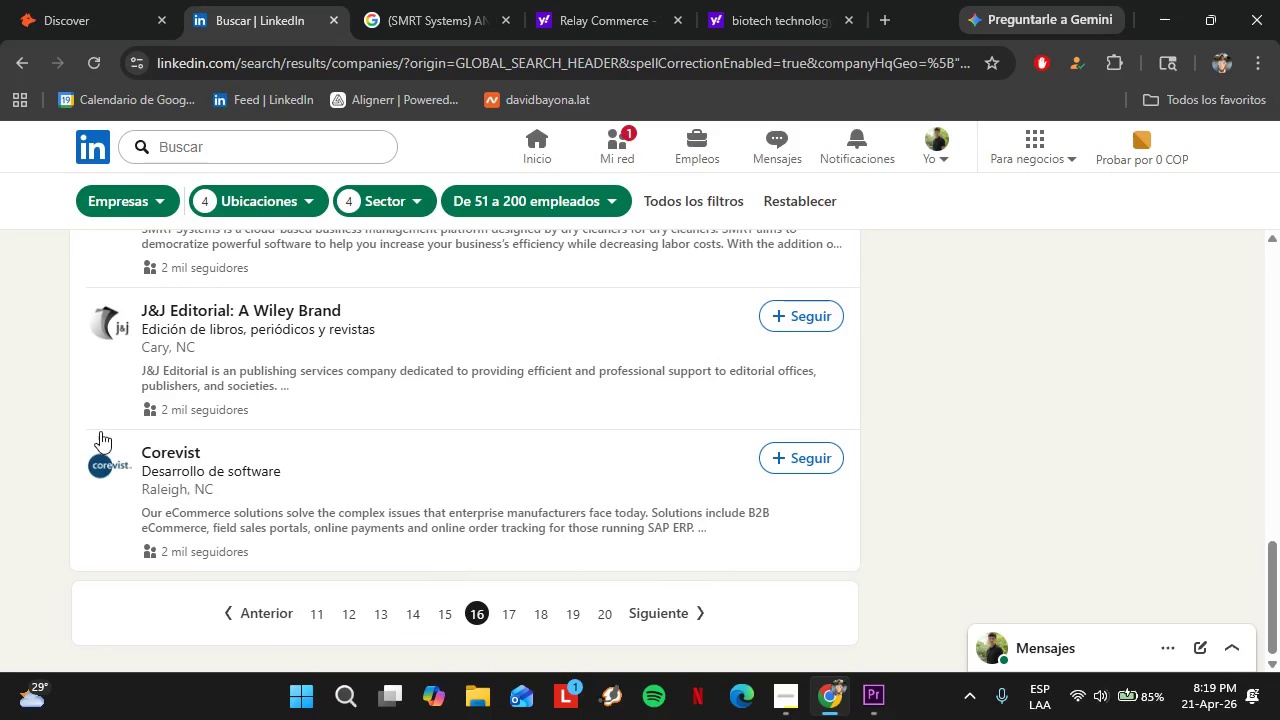 
scroll: coordinate [216, 456], scroll_direction: up, amount: 1.0
 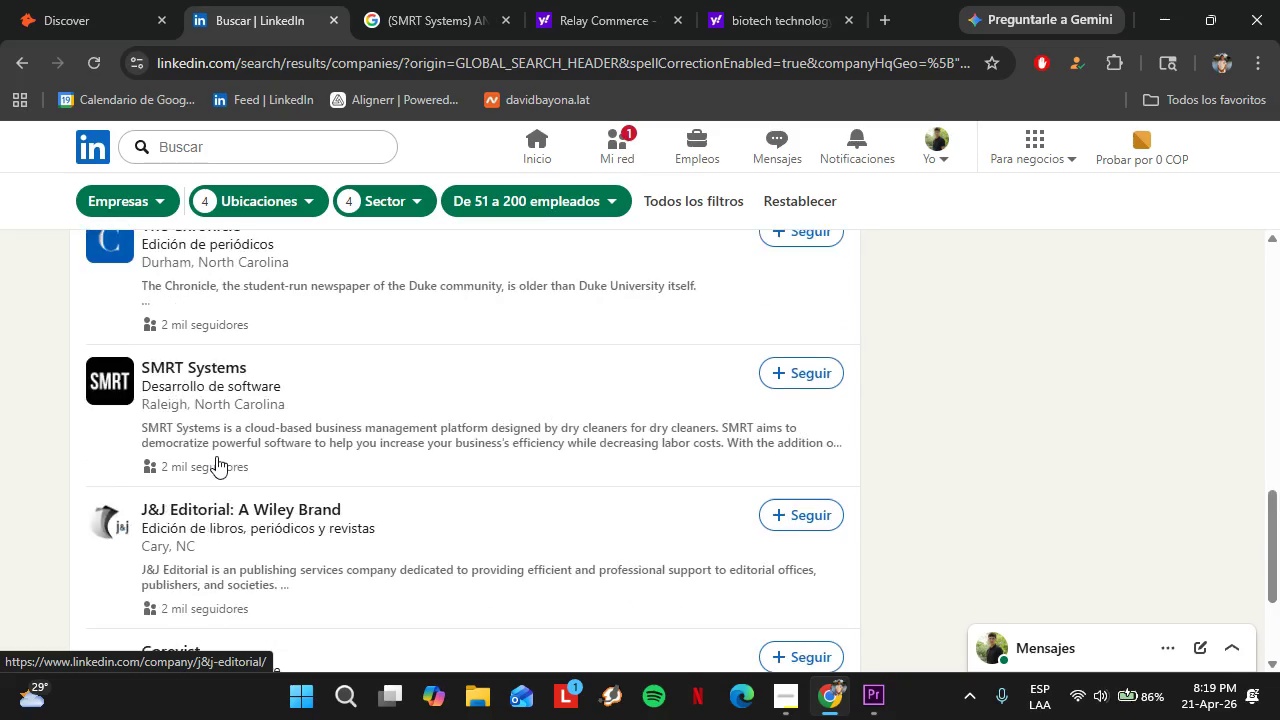 
scroll: coordinate [216, 456], scroll_direction: none, amount: 0.0
 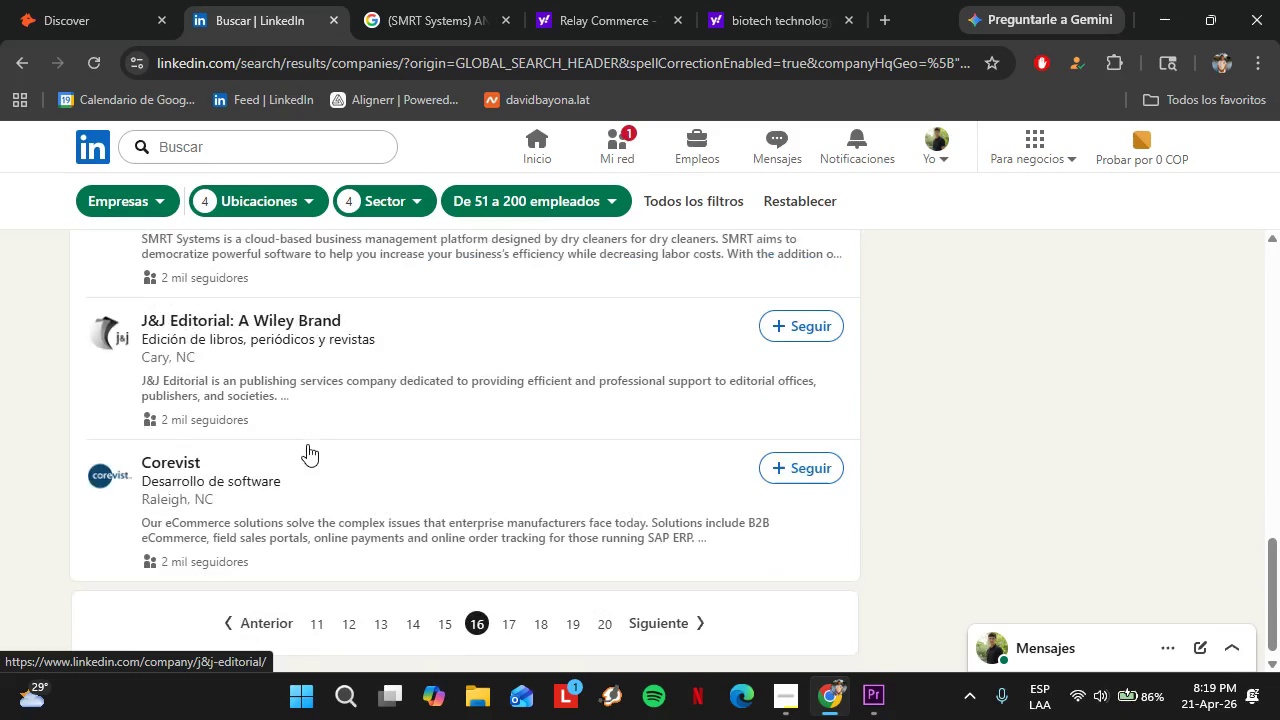 
scroll: coordinate [307, 443], scroll_direction: down, amount: 1.0
 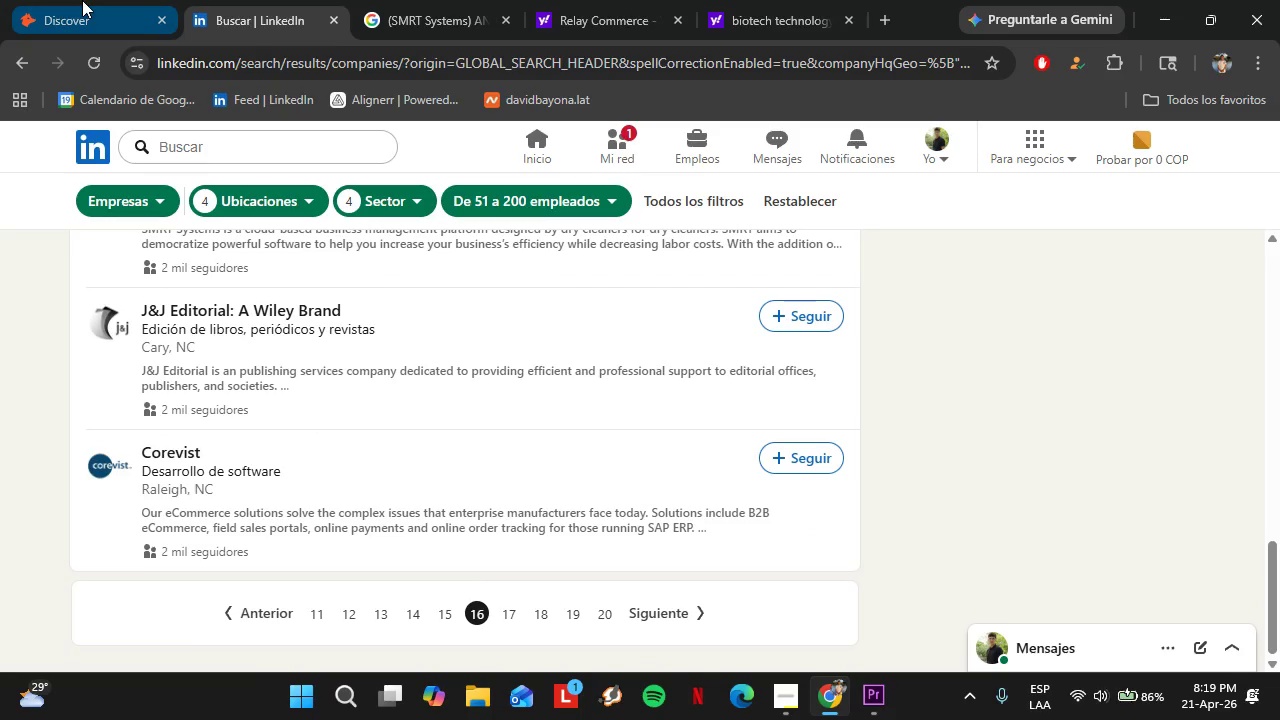 
left_click([82, 0])
 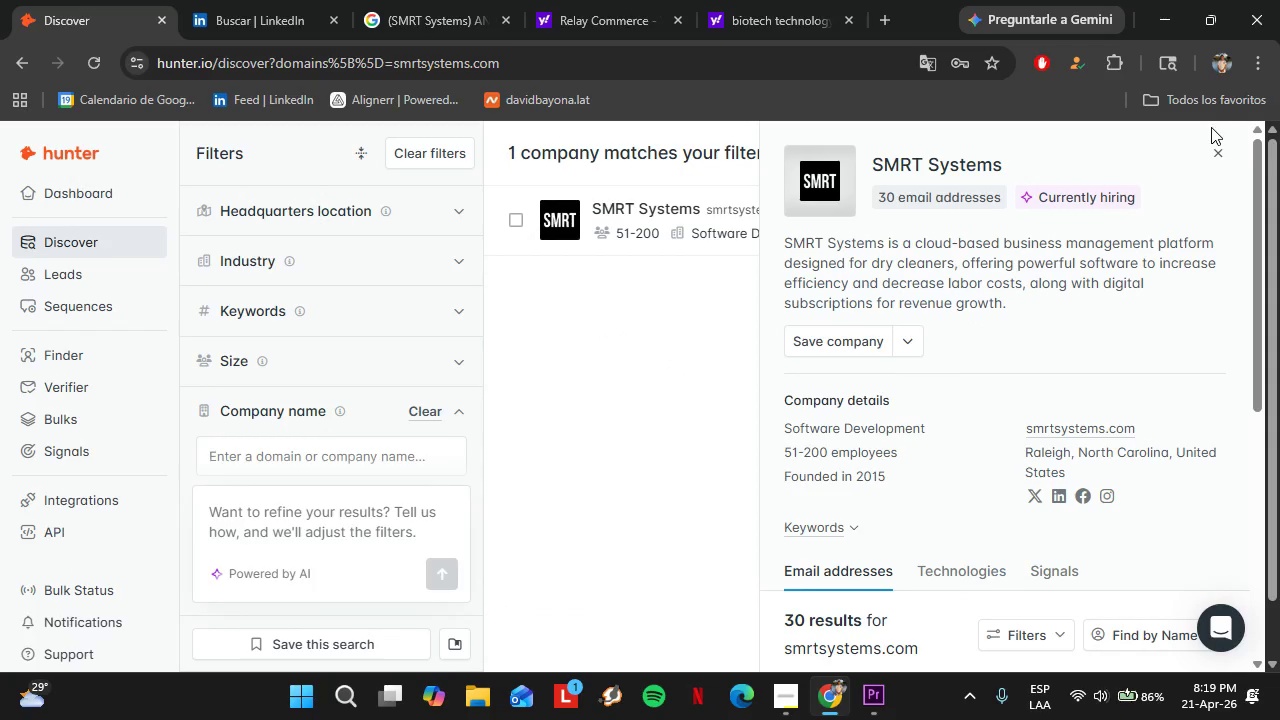 
left_click([1223, 153])
 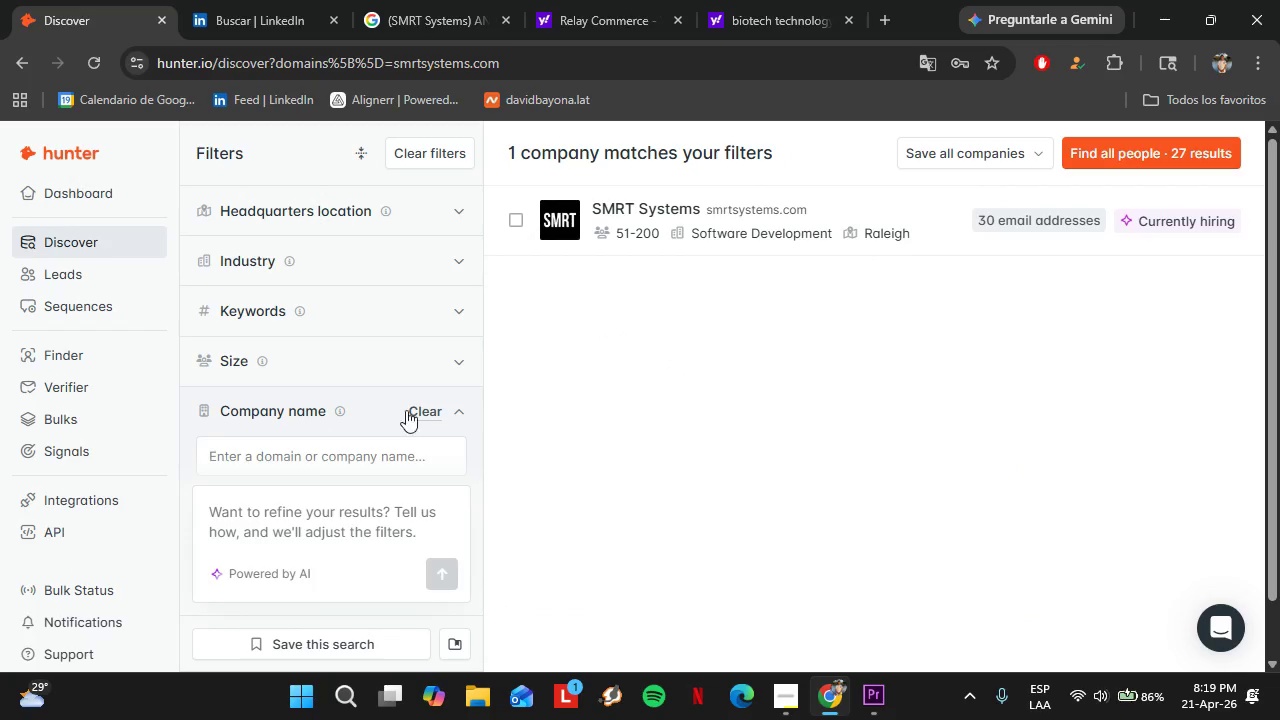 
left_click([426, 410])
 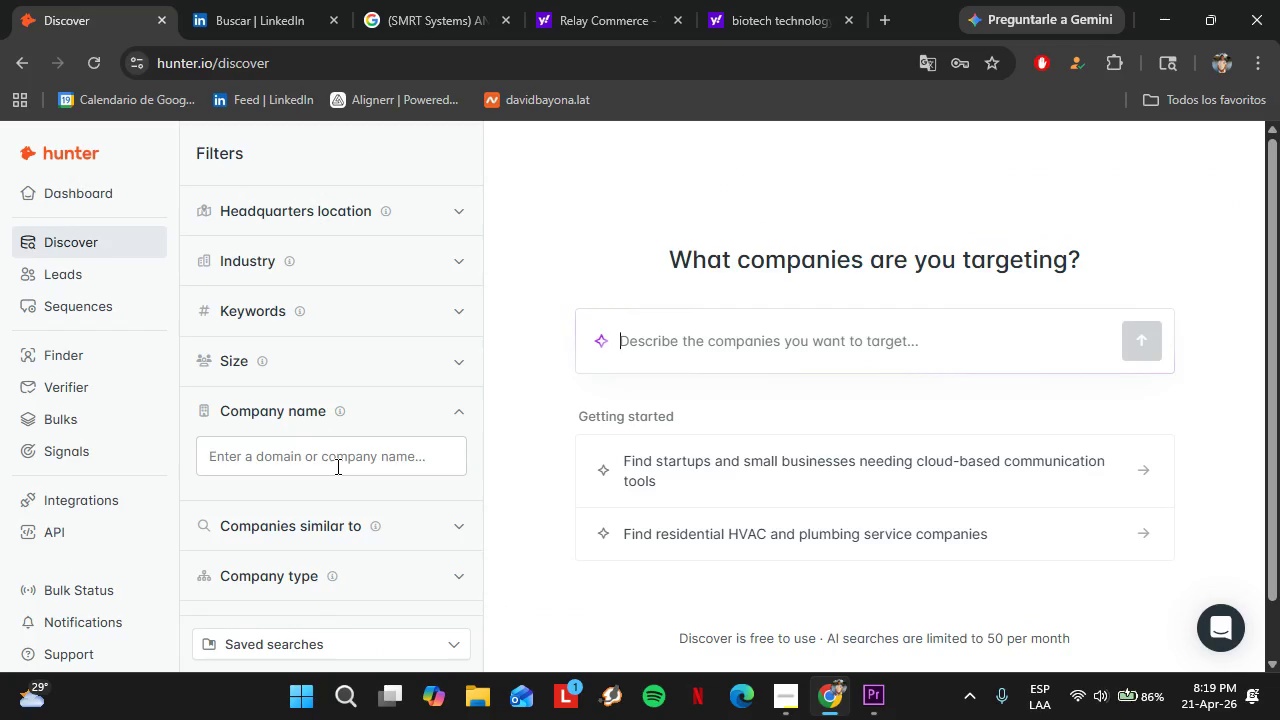 
type(core)
 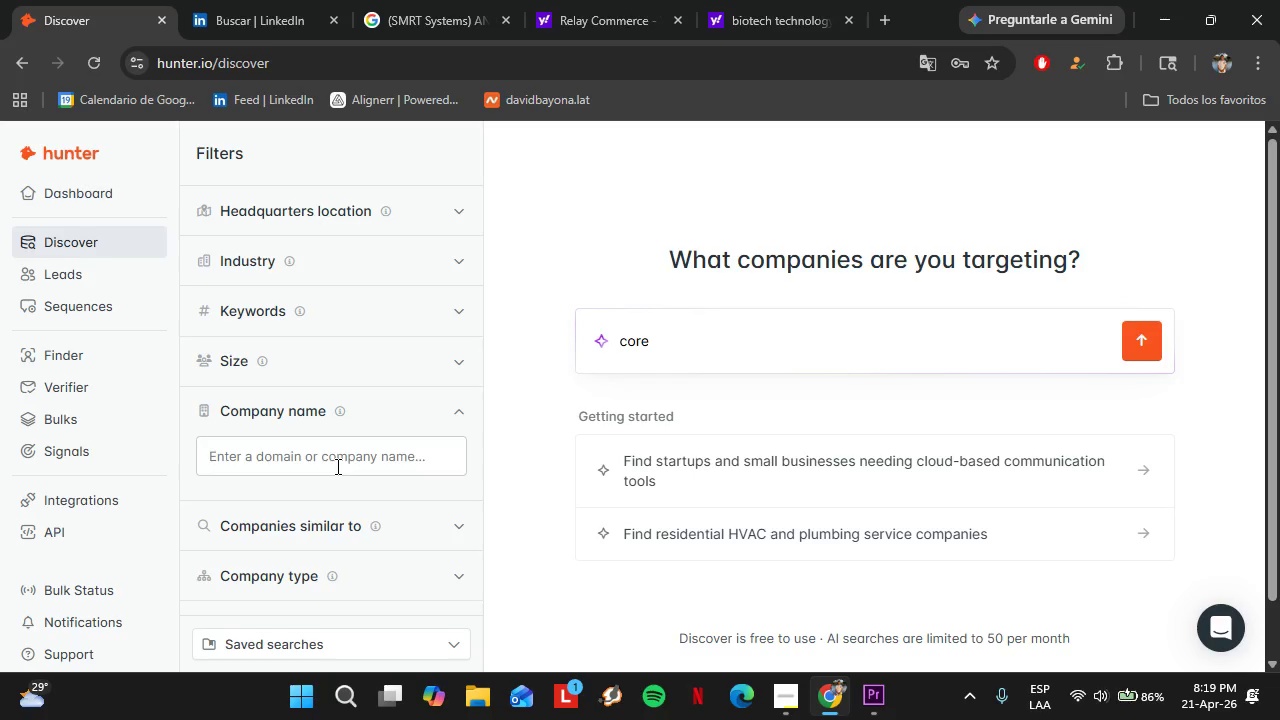 
left_click([336, 466])
 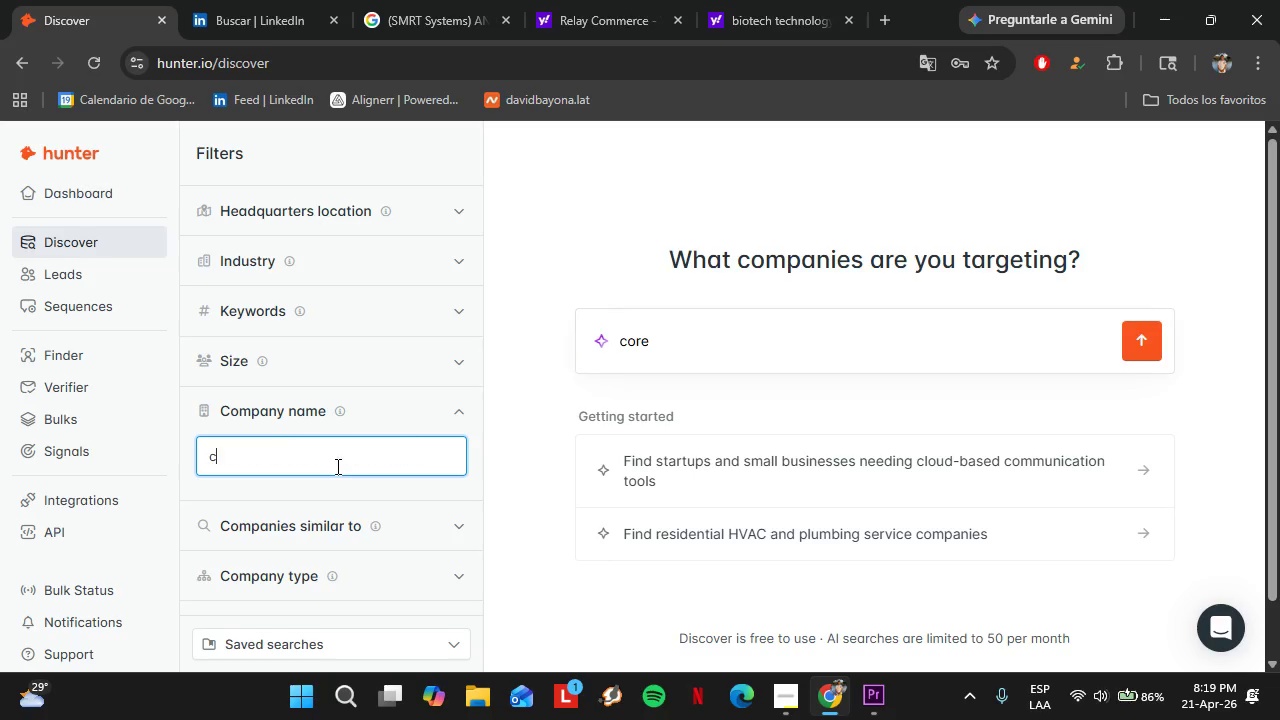 
type(corevist)
 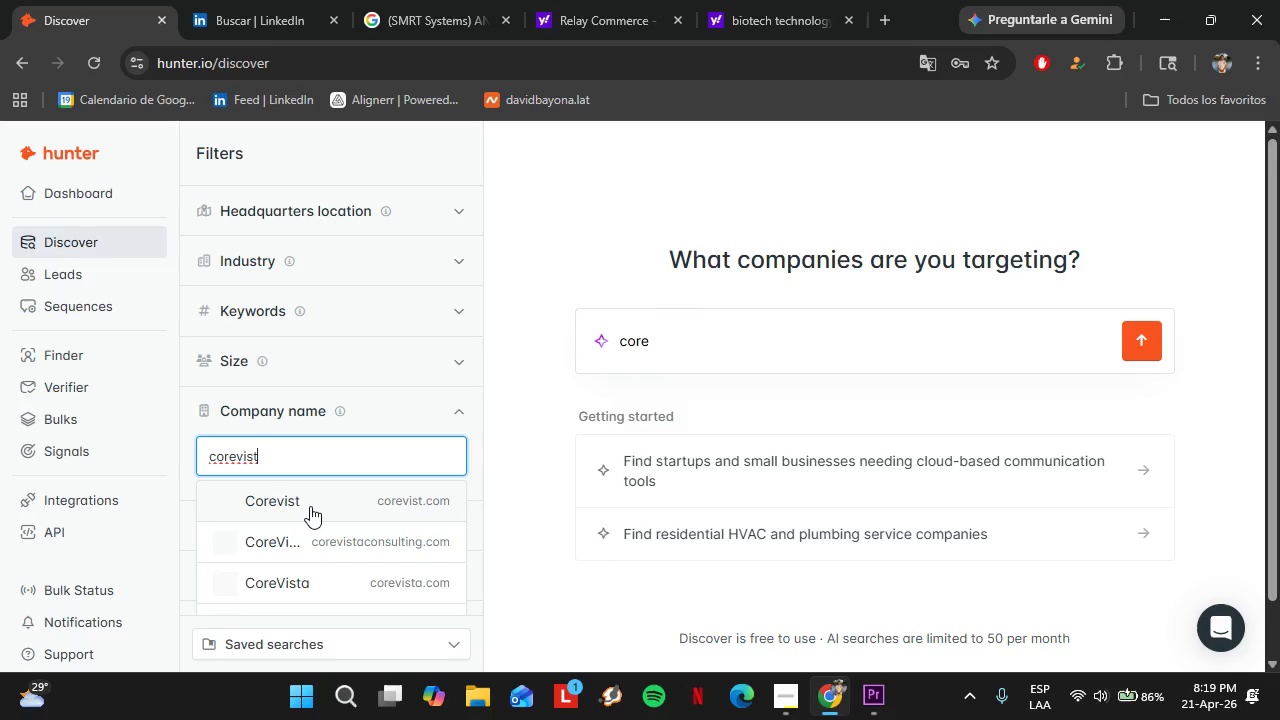 
left_click([310, 506])
 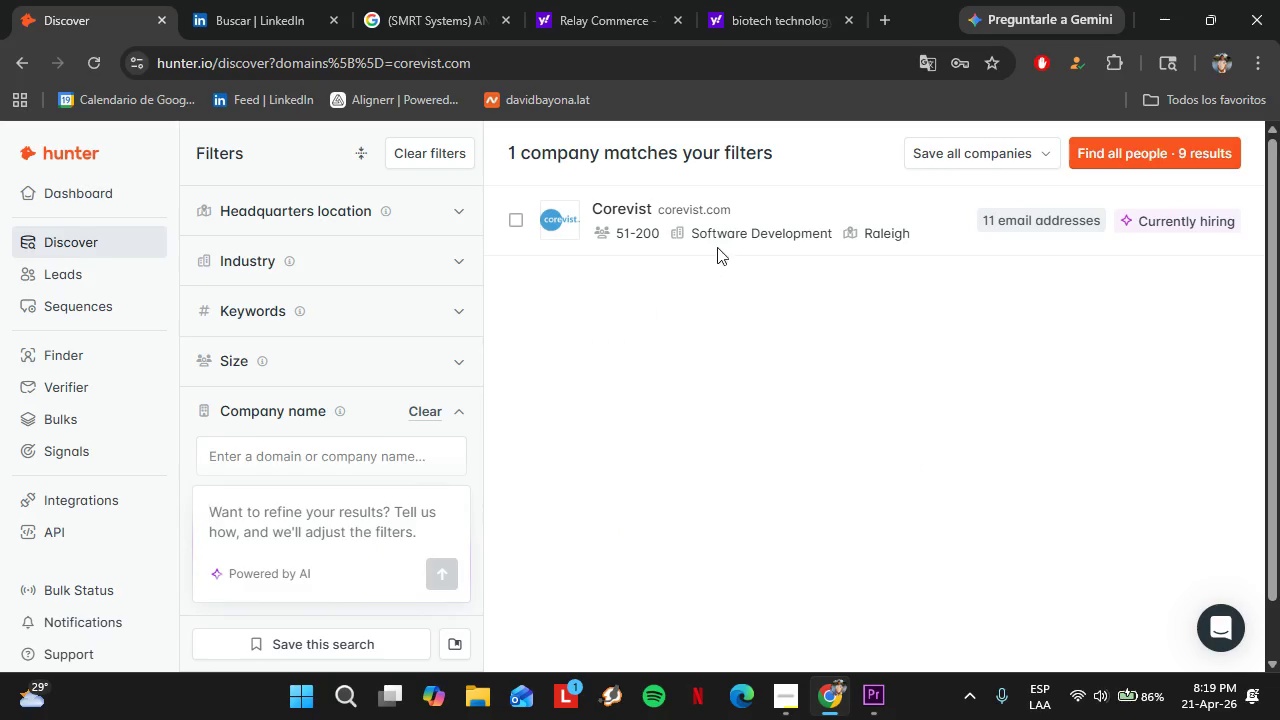 
left_click([756, 203])
 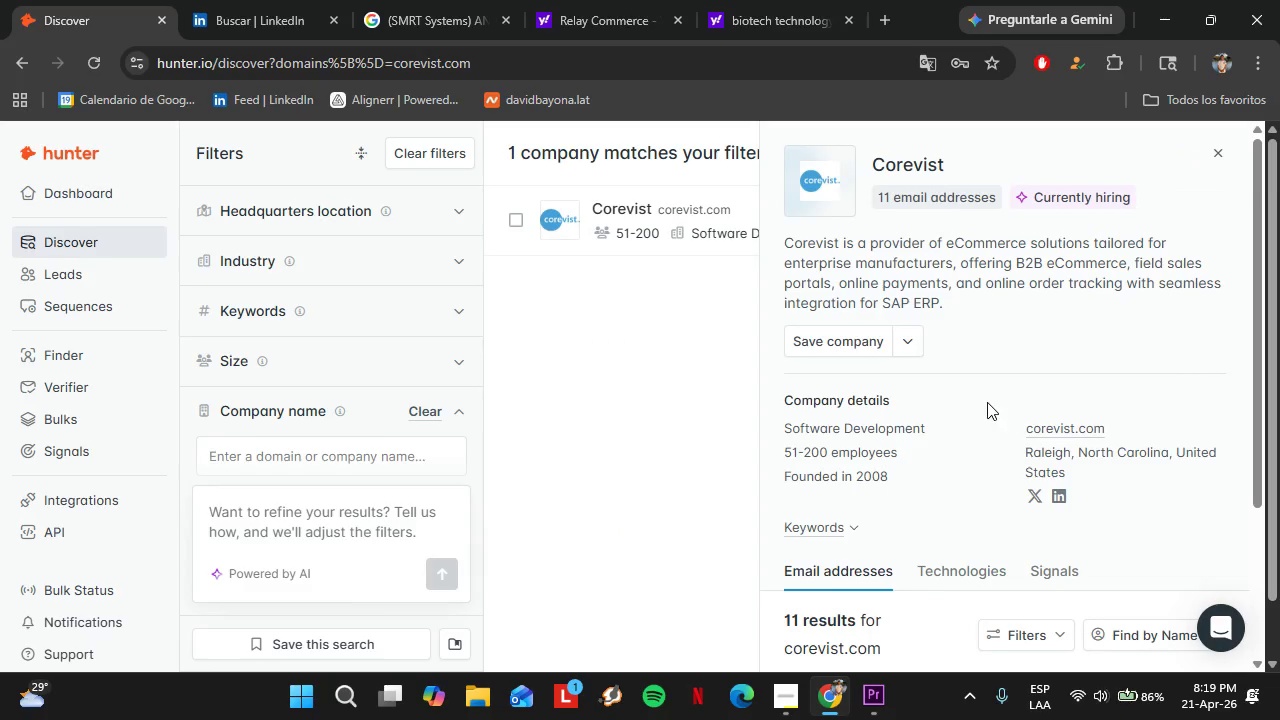 
scroll: coordinate [1012, 527], scroll_direction: down, amount: 7.0
 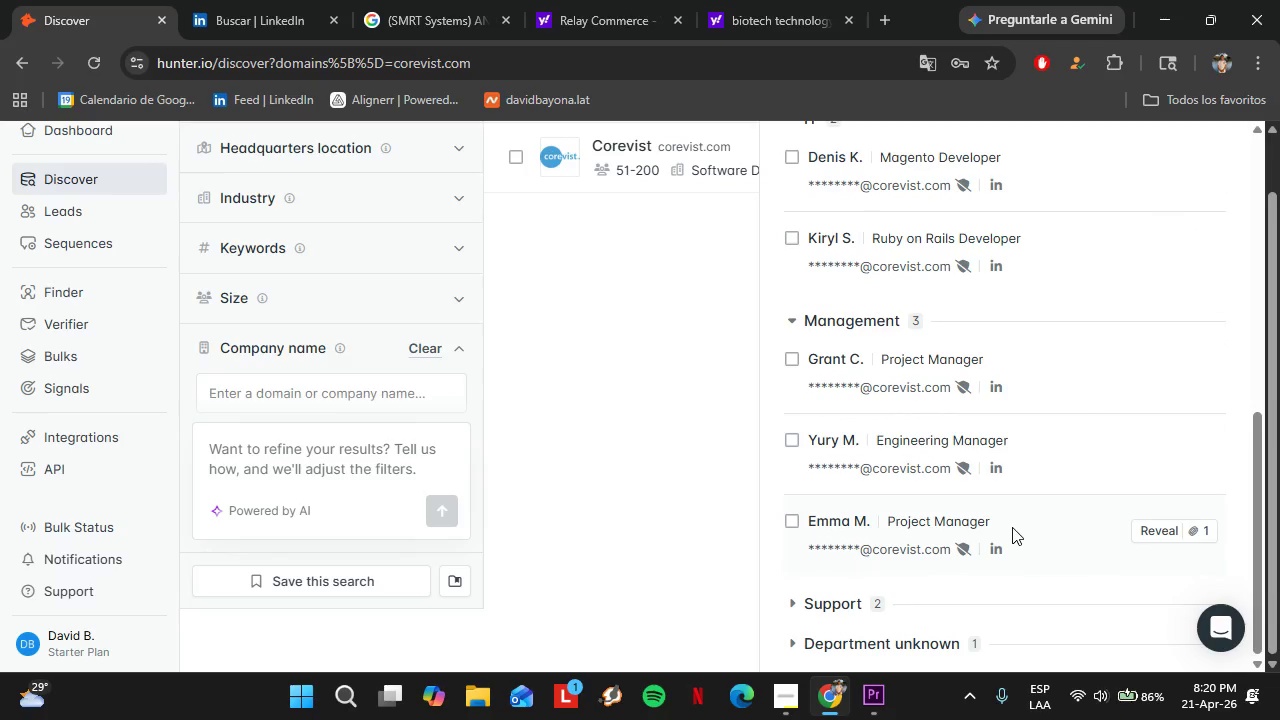 
left_click([1019, 566])
 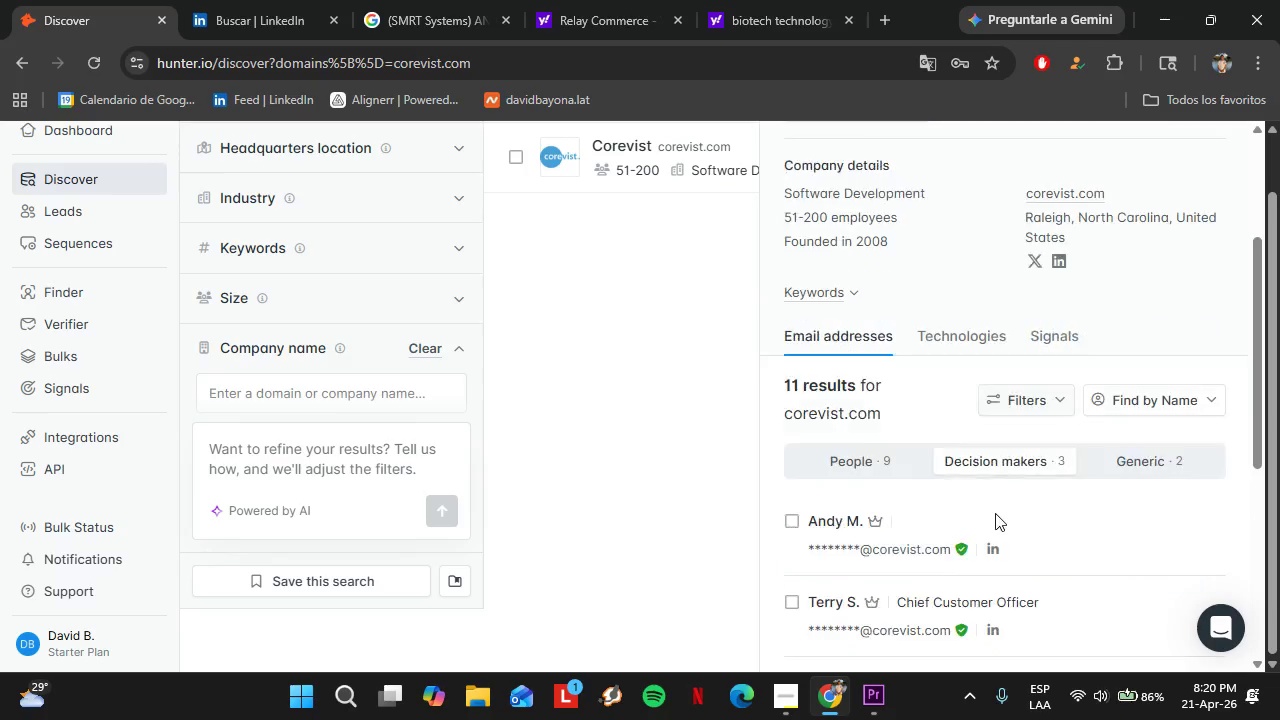 
scroll: coordinate [1005, 520], scroll_direction: up, amount: 5.0
 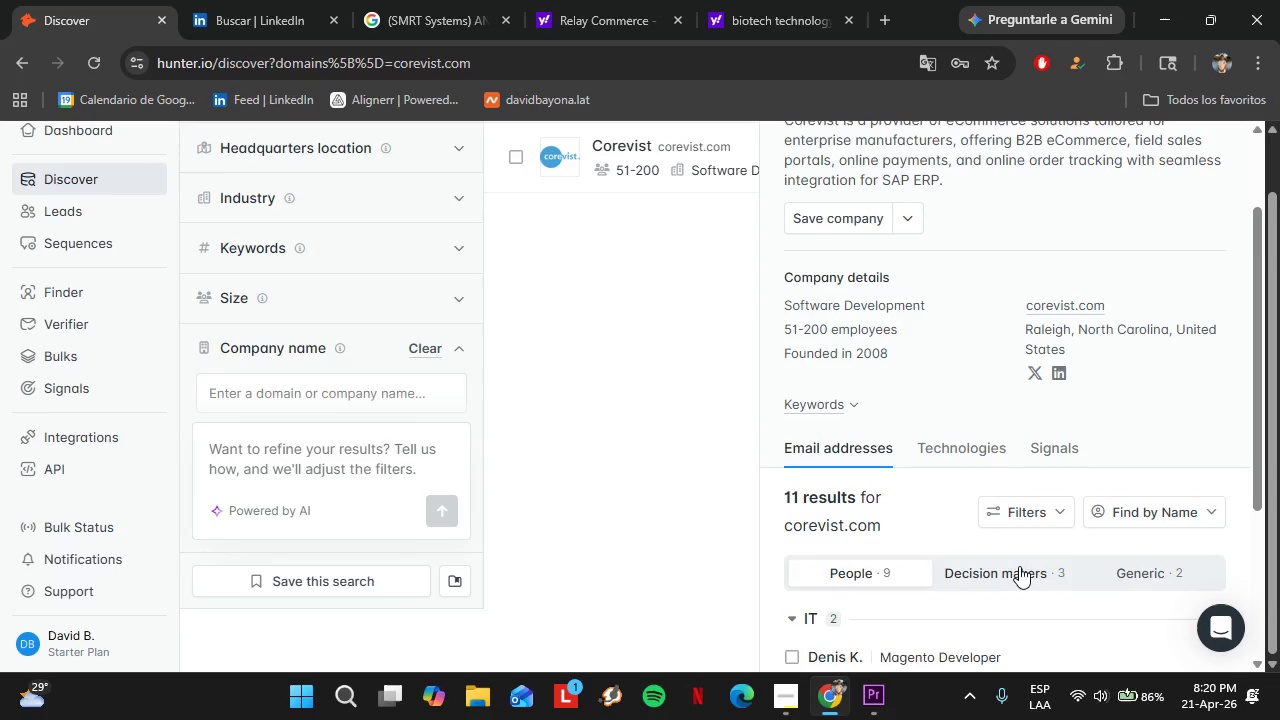 
scroll: coordinate [999, 516], scroll_direction: down, amount: 2.0
 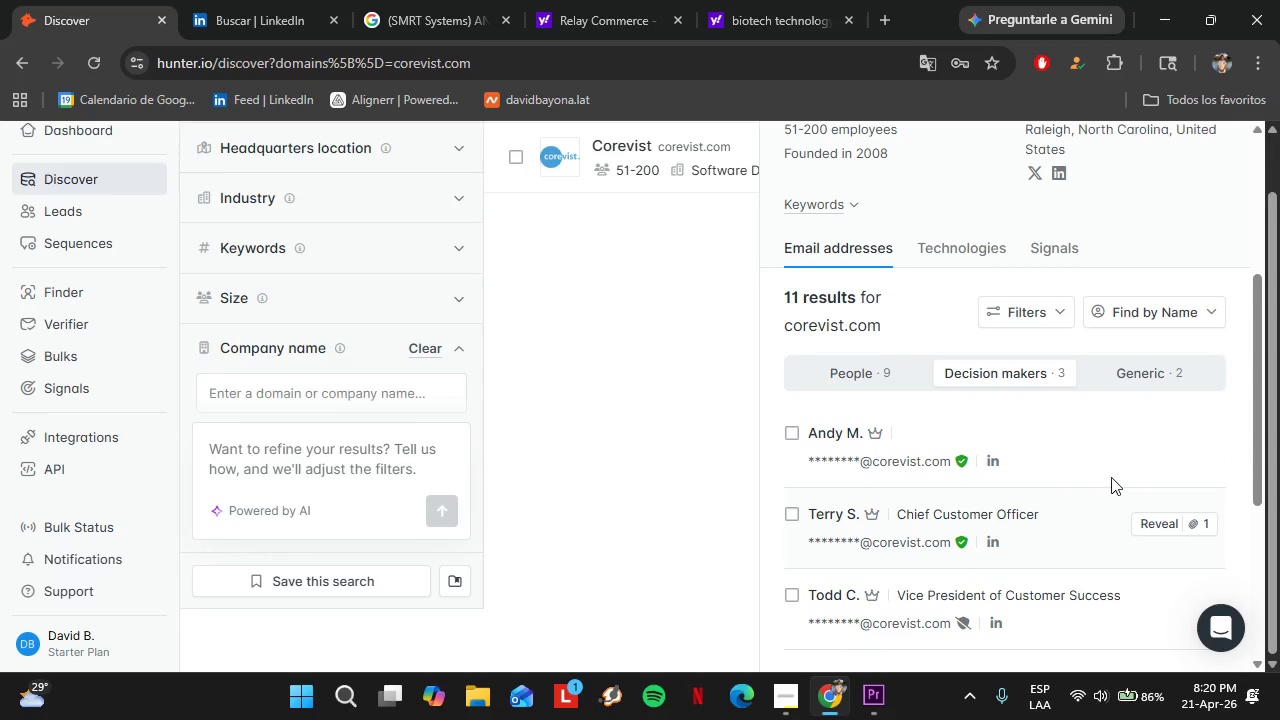 
left_click([1154, 438])
 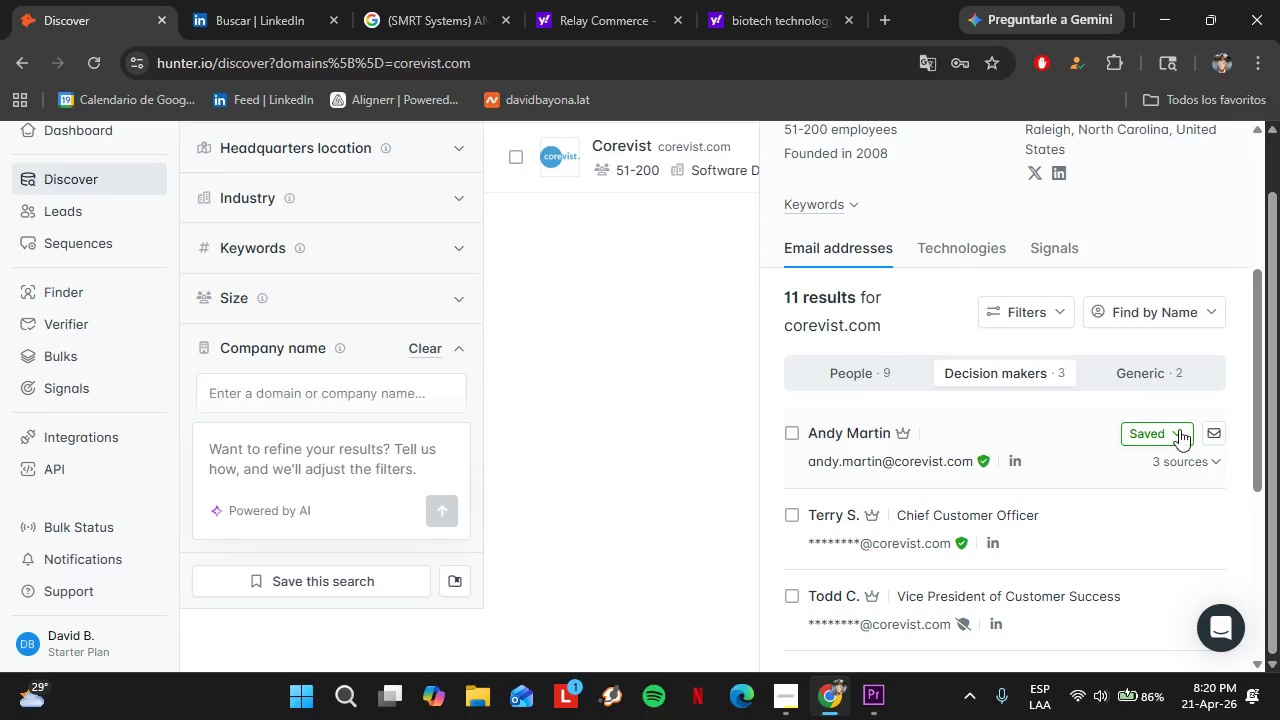 
left_click([1170, 437])
 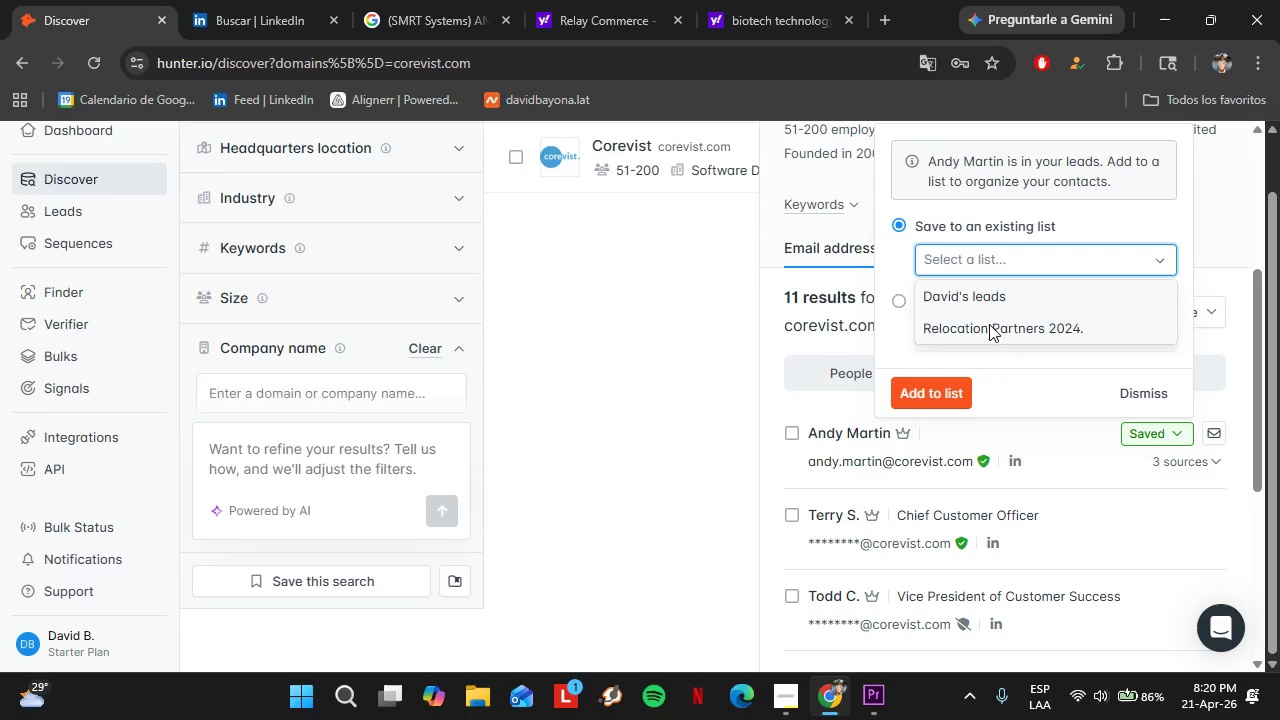 
left_click([992, 326])
 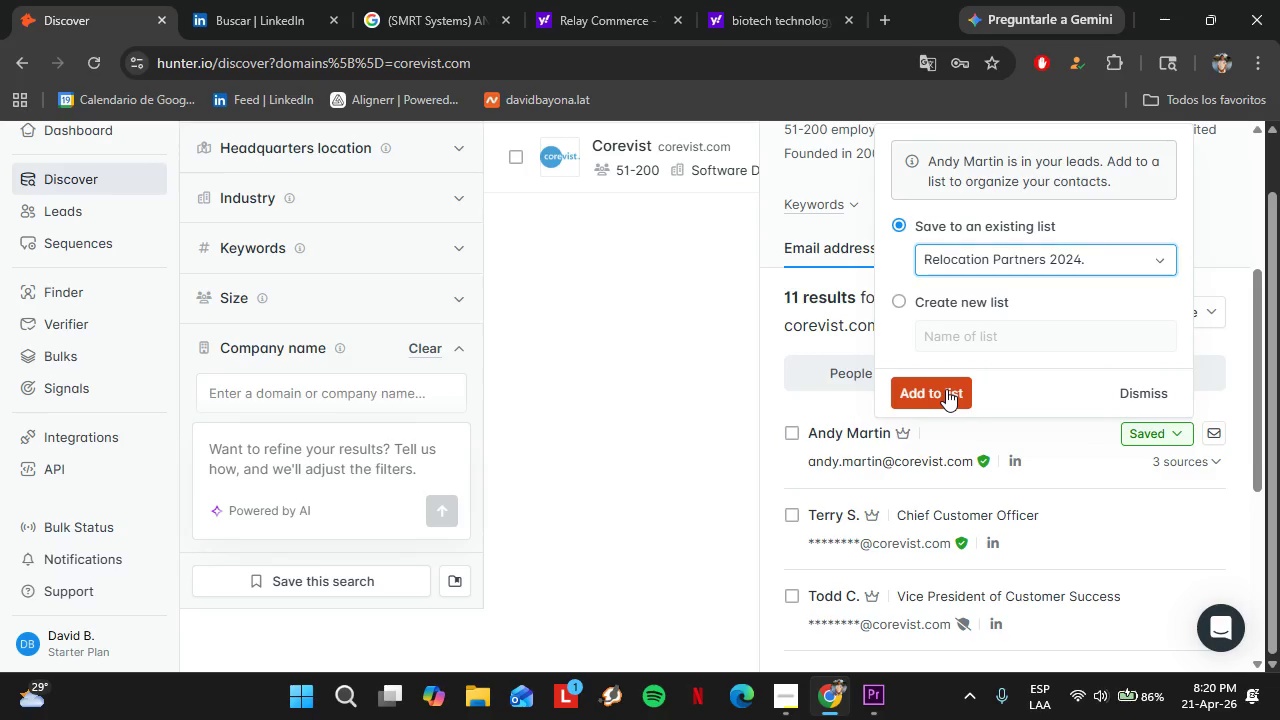 
left_click([946, 389])
 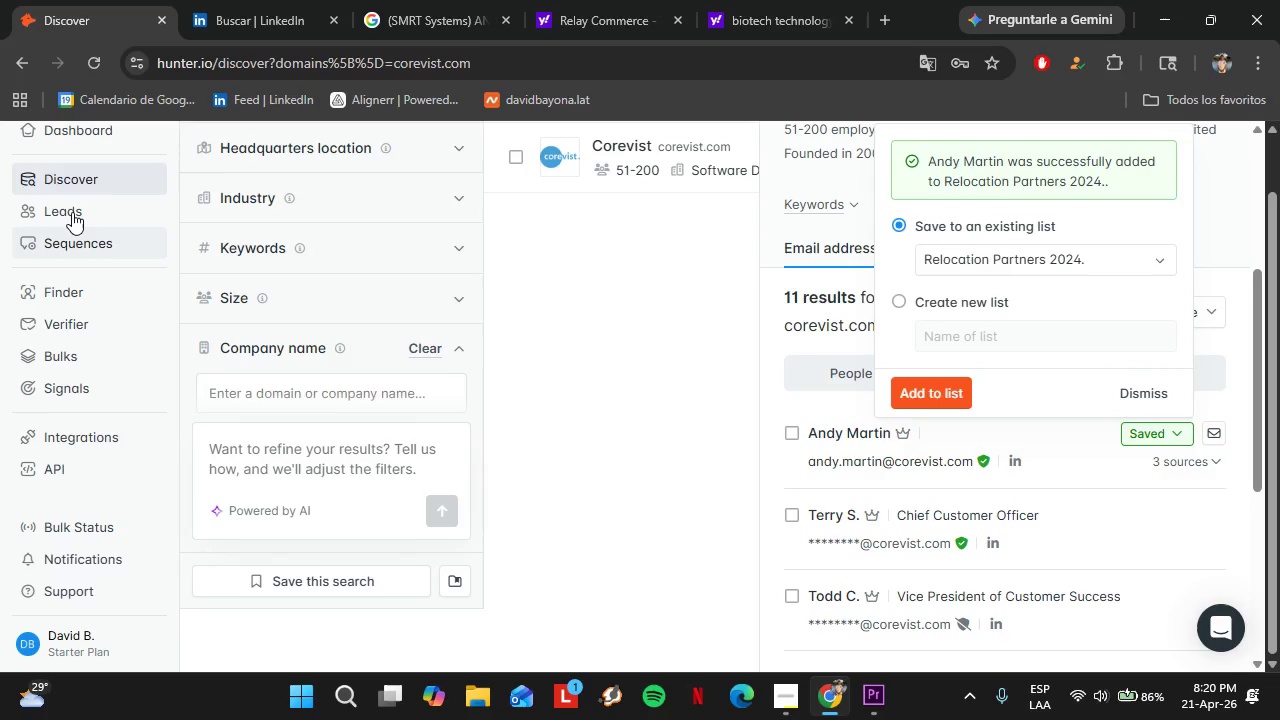 
wait(5.14)
 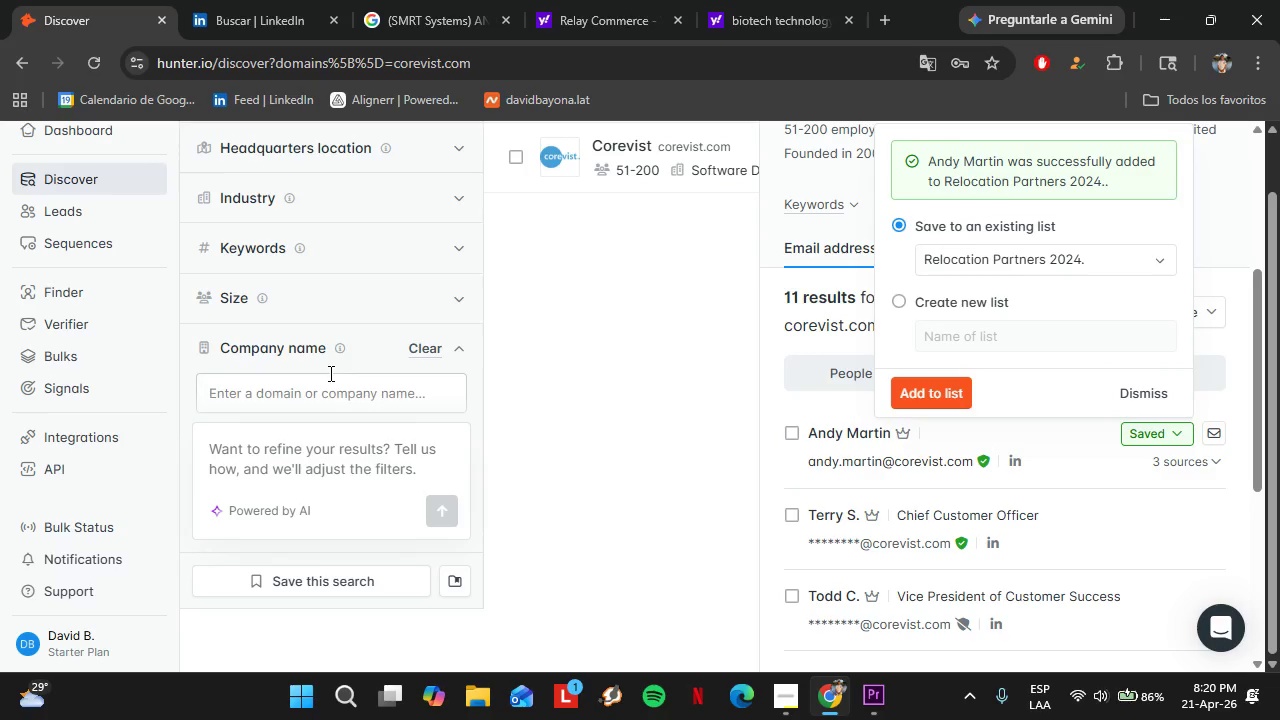 
left_click([73, 322])
 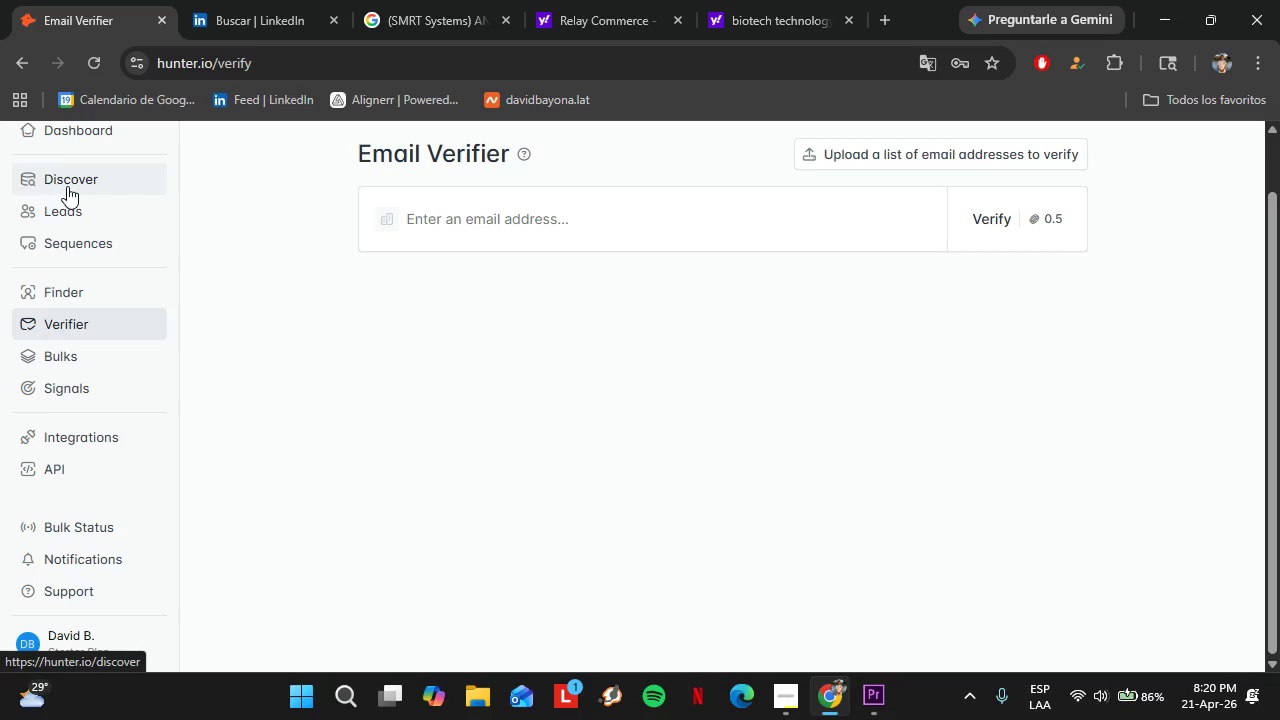 
left_click([63, 211])
 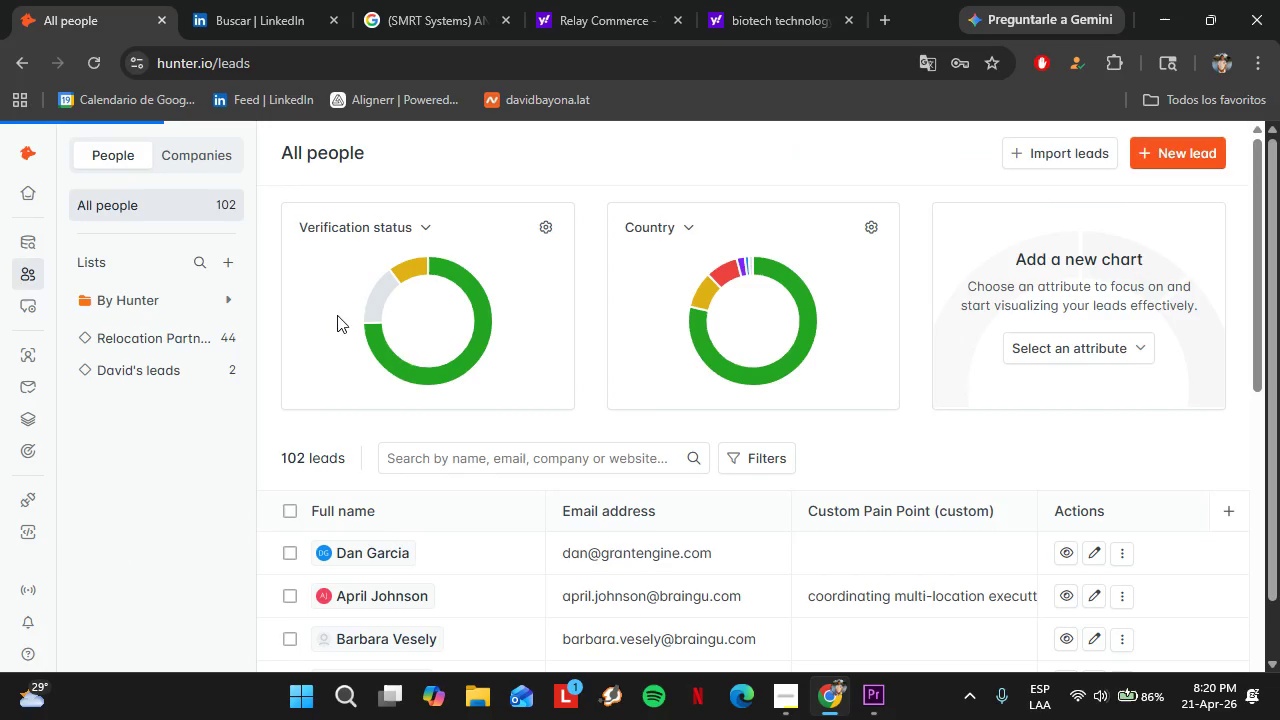 
wait(7.22)
 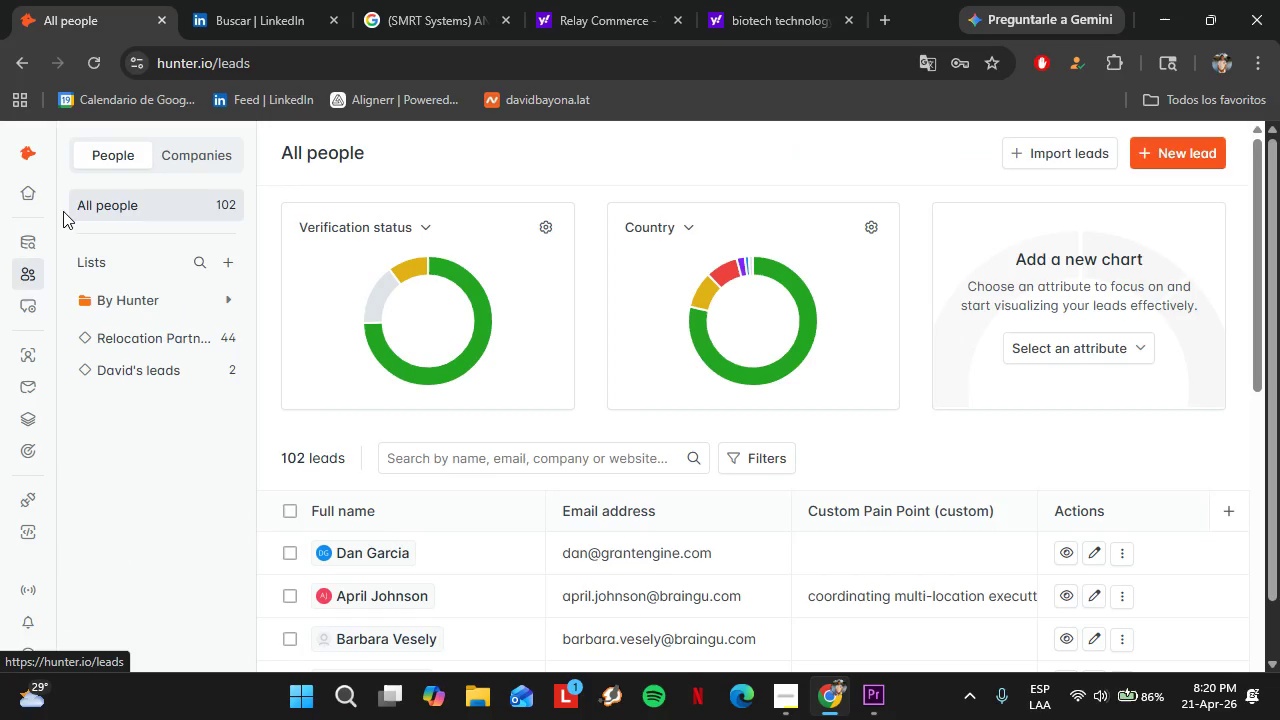 
left_click([147, 337])
 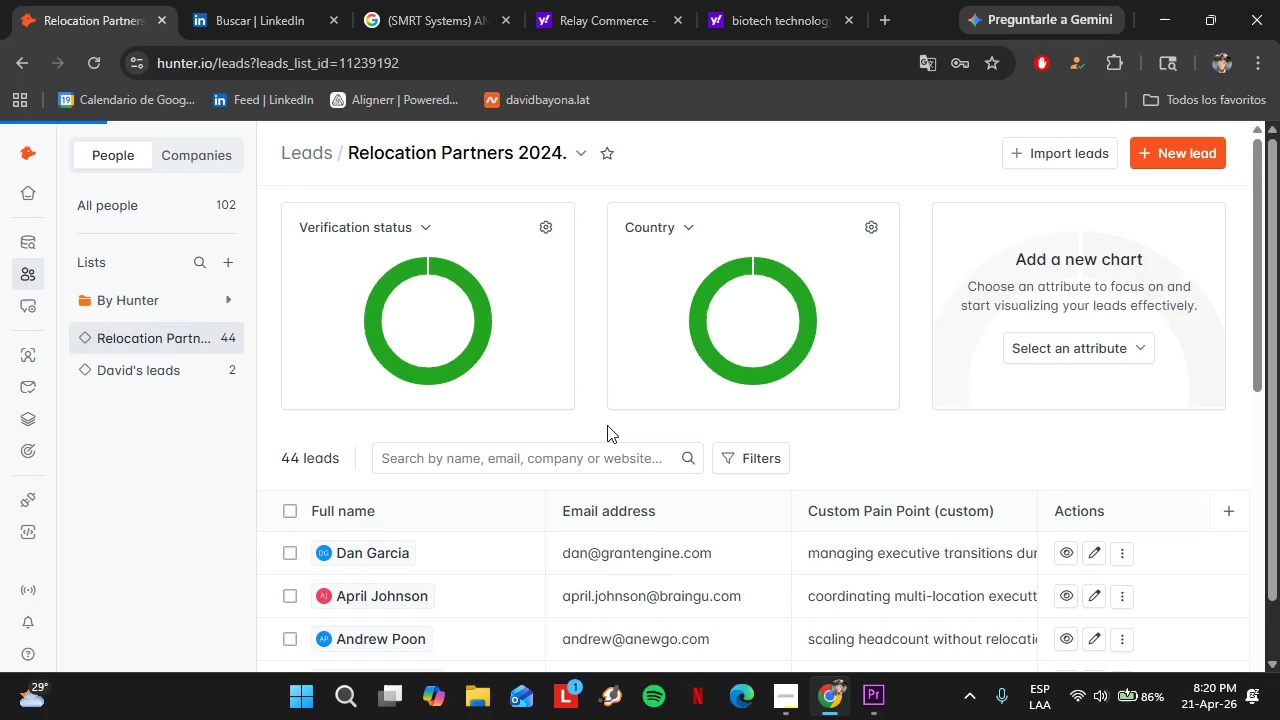 
wait(14.05)
 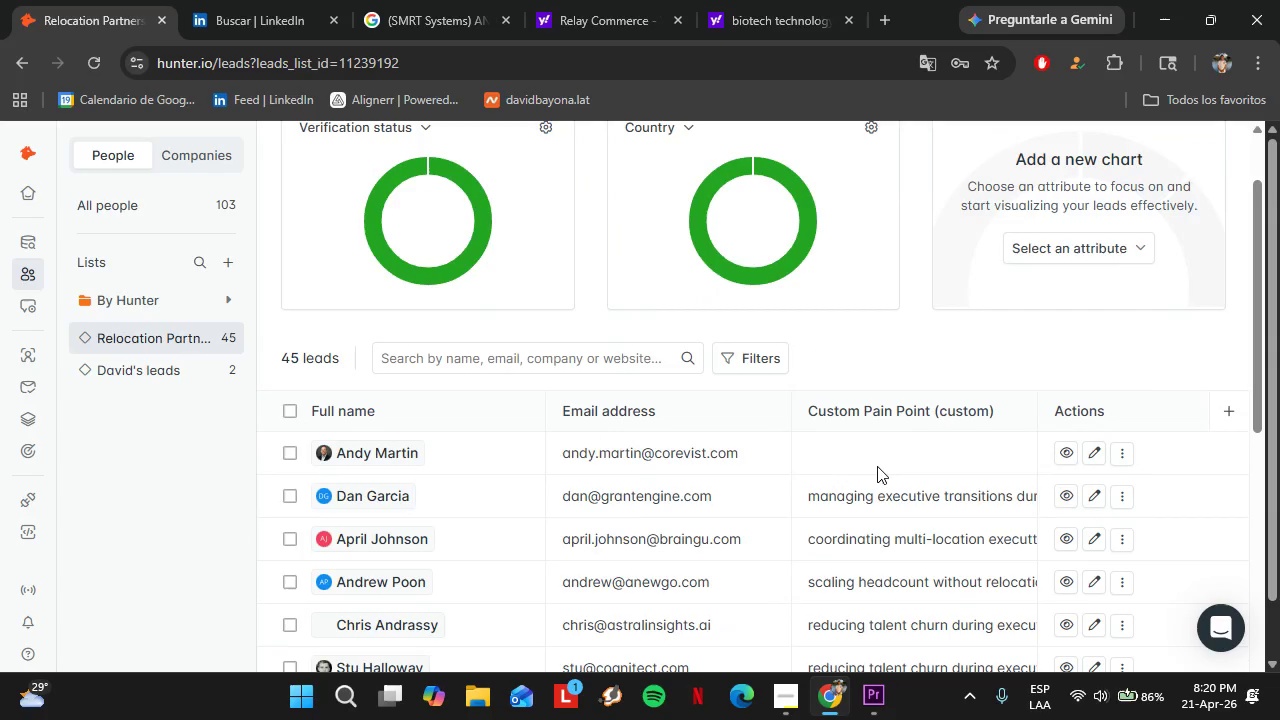 
left_click([859, 459])
 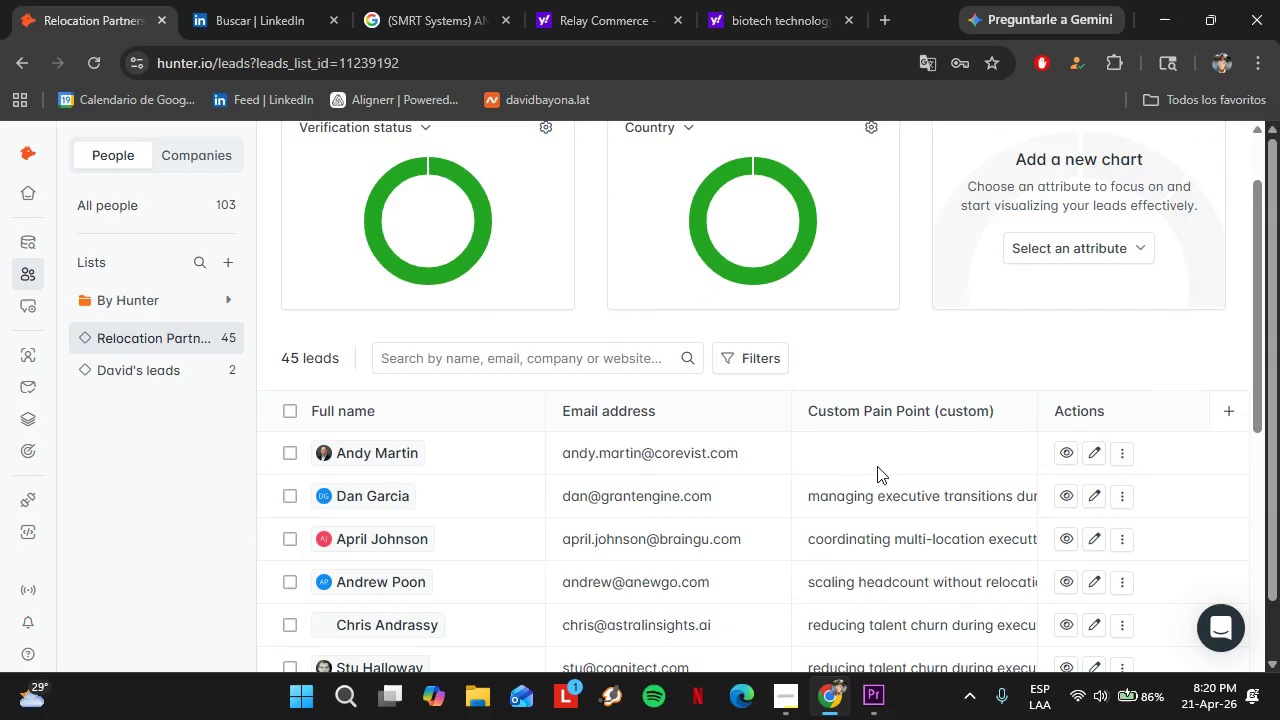 
scroll: coordinate [874, 459], scroll_direction: down, amount: 1.0
 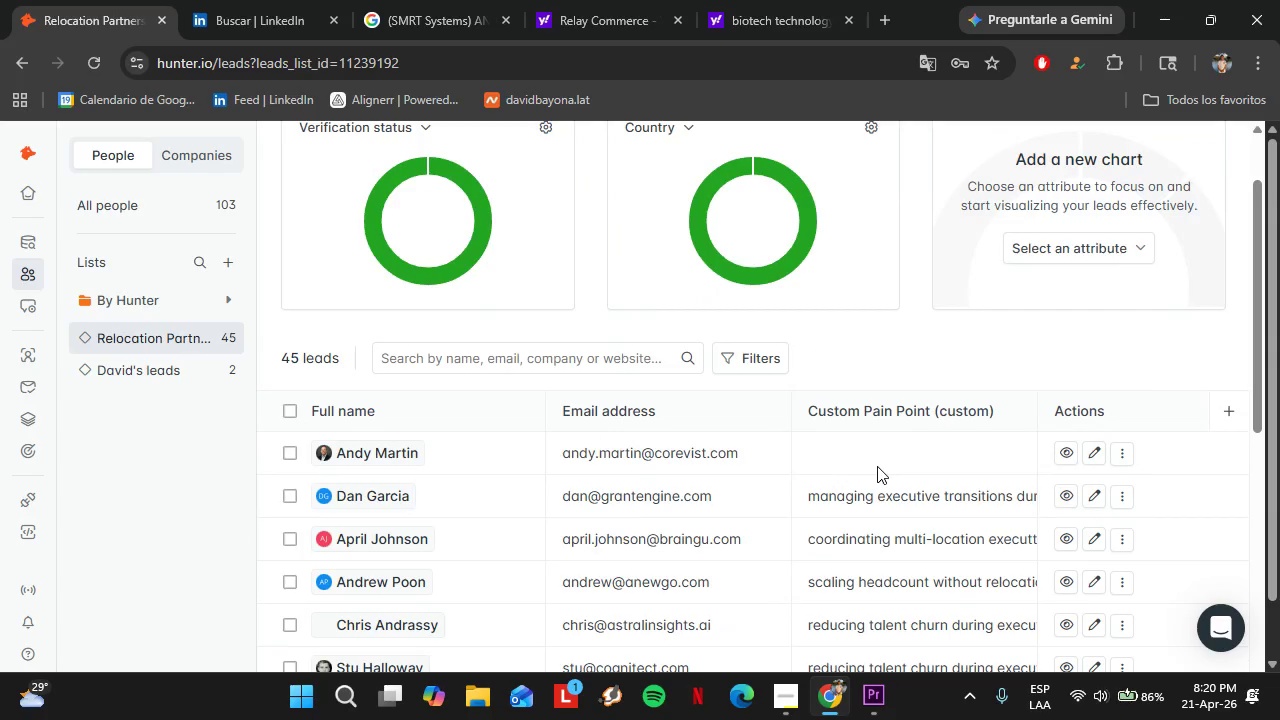 
double_click([859, 459])
 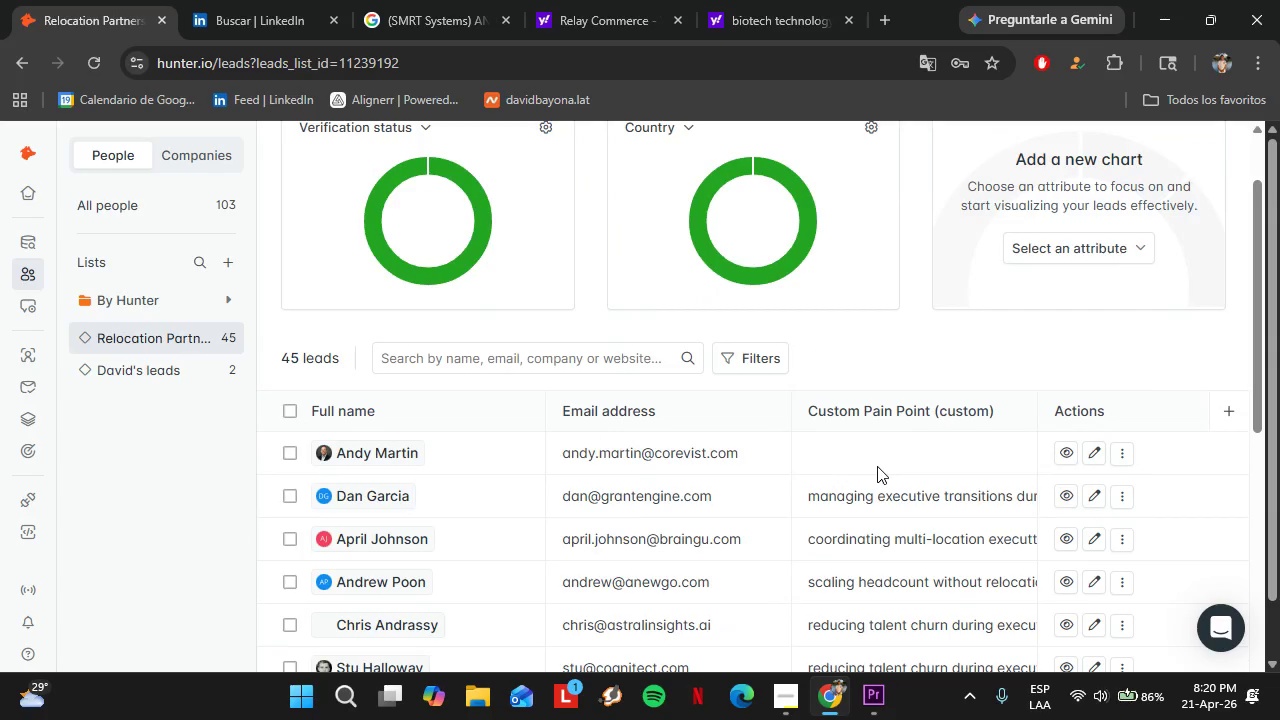 
triple_click([859, 459])
 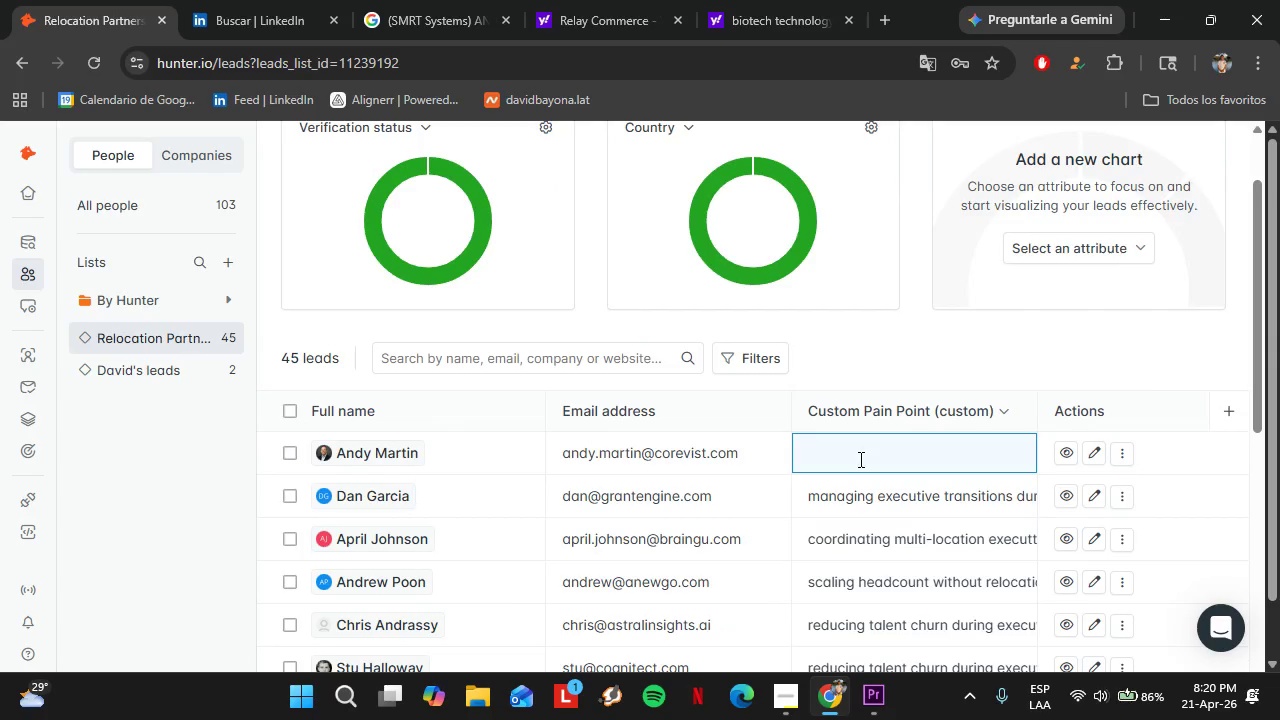 
left_click([1092, 452])
 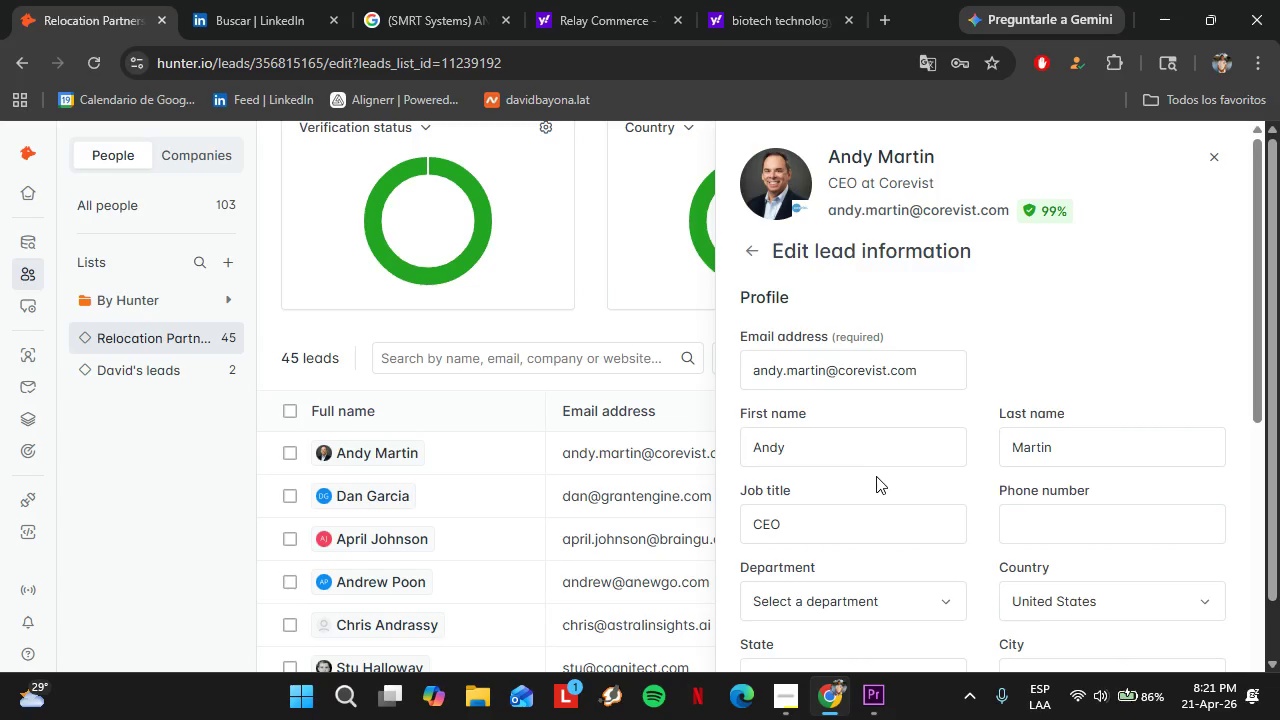 
wait(25.81)
 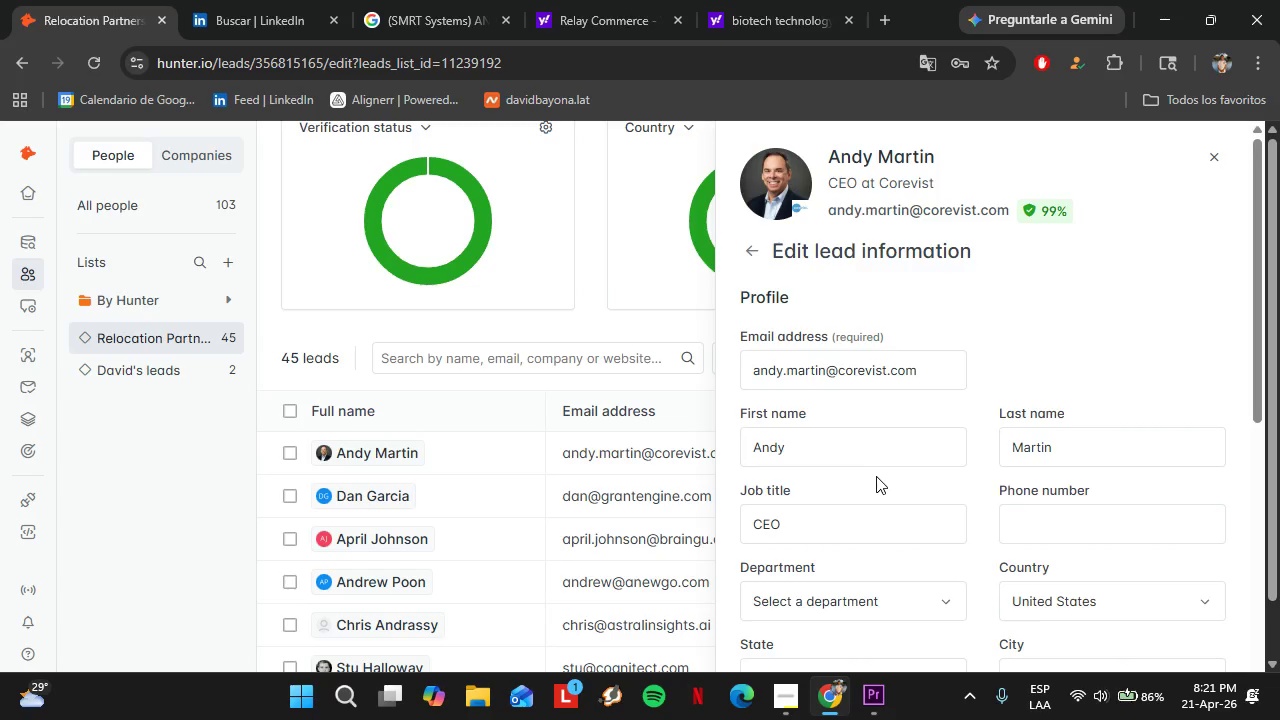 
scroll: coordinate [900, 463], scroll_direction: down, amount: 5.0
 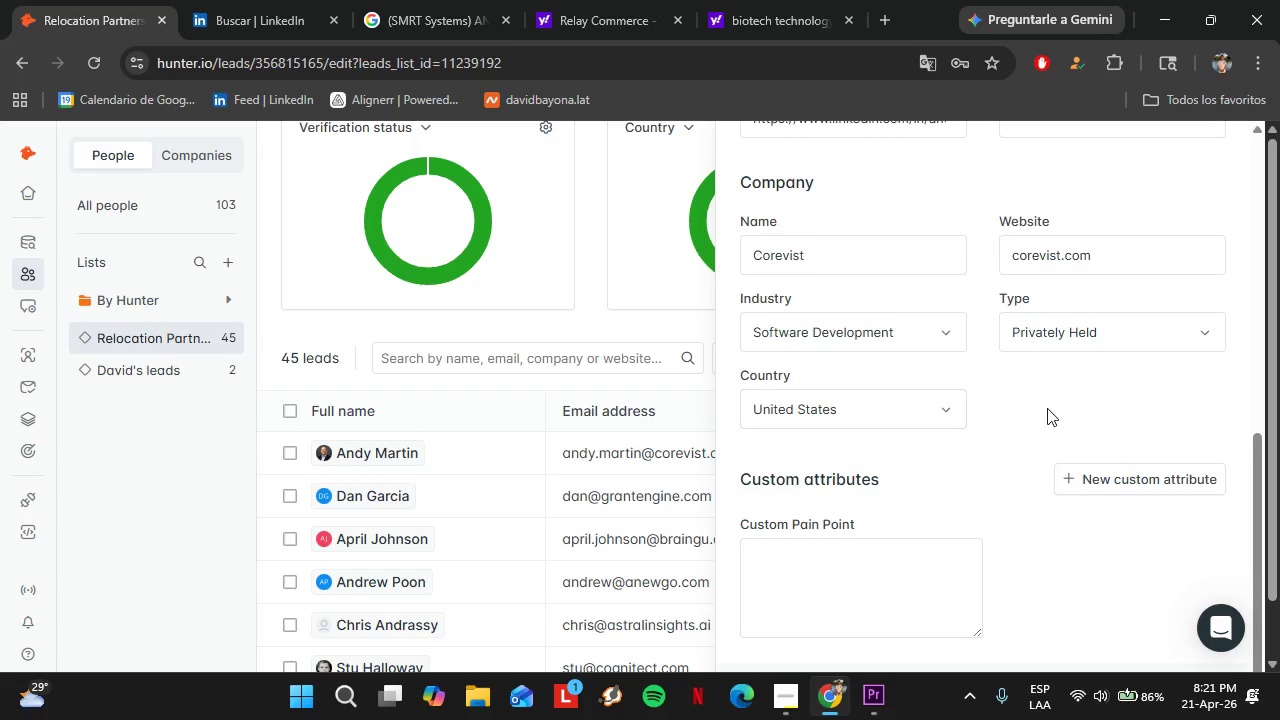 
scroll: coordinate [1128, 315], scroll_direction: up, amount: 5.0
 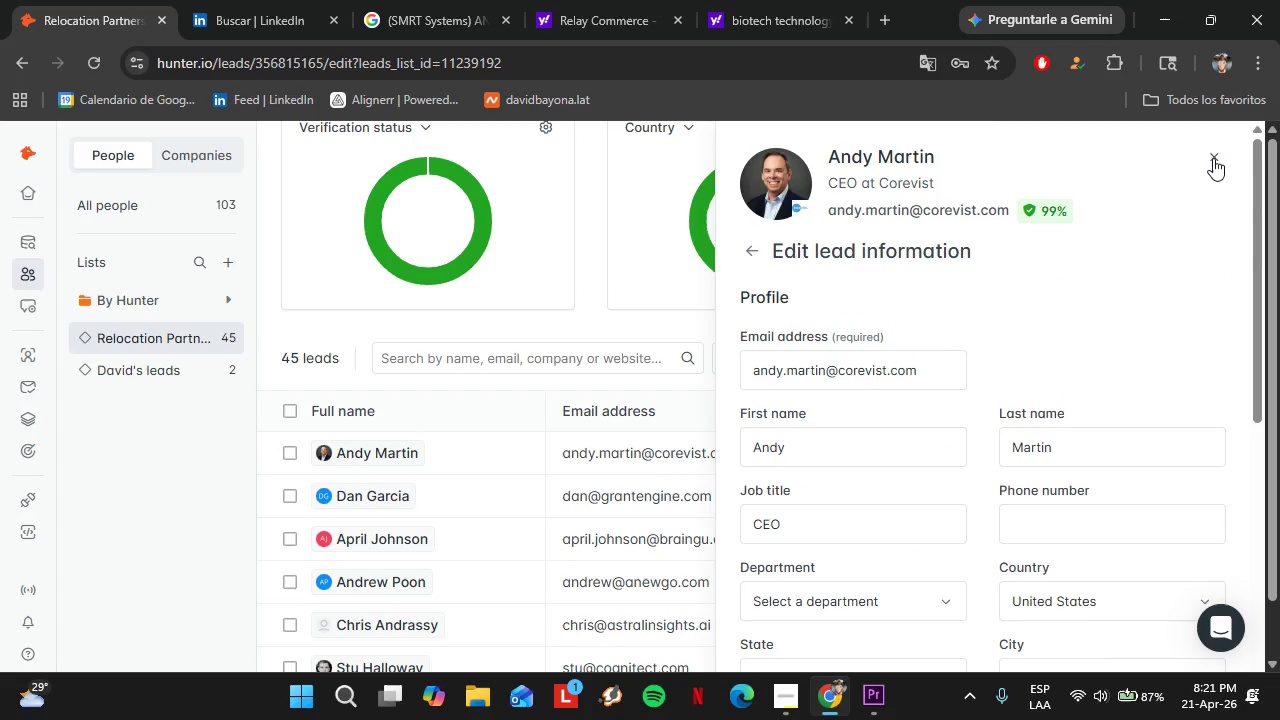 
left_click([1213, 158])
 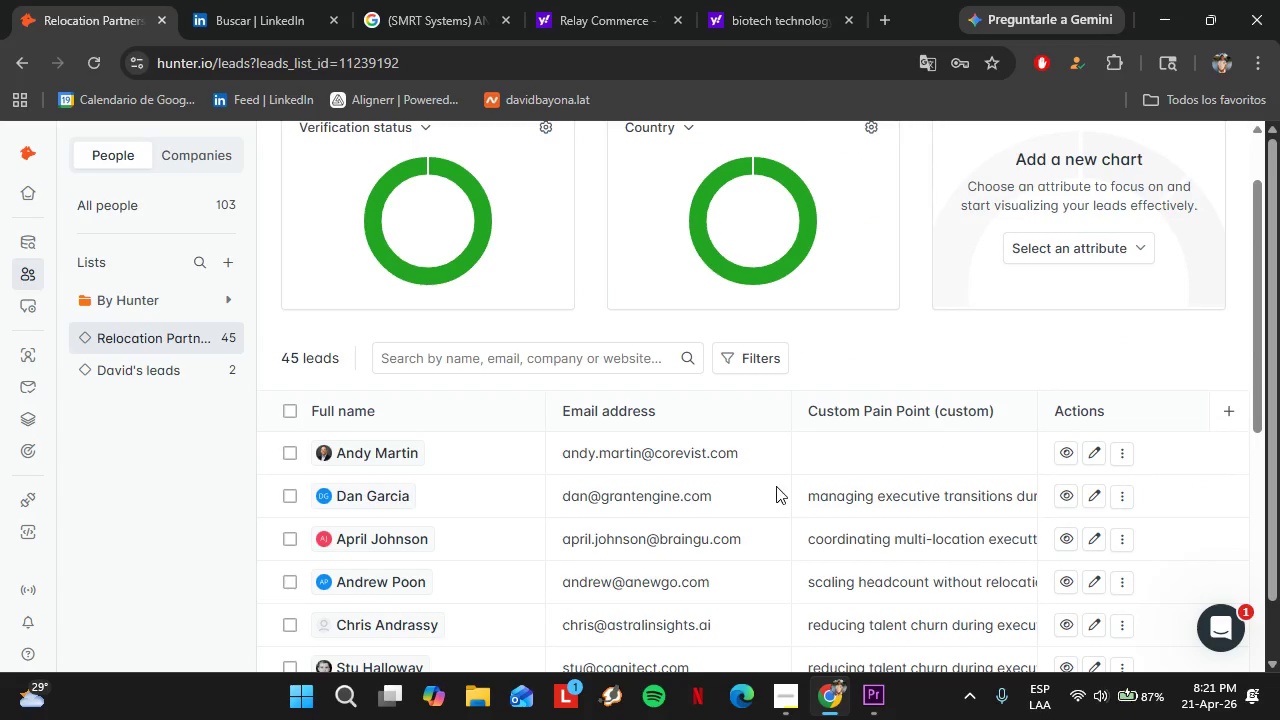 
scroll: coordinate [801, 475], scroll_direction: down, amount: 1.0
 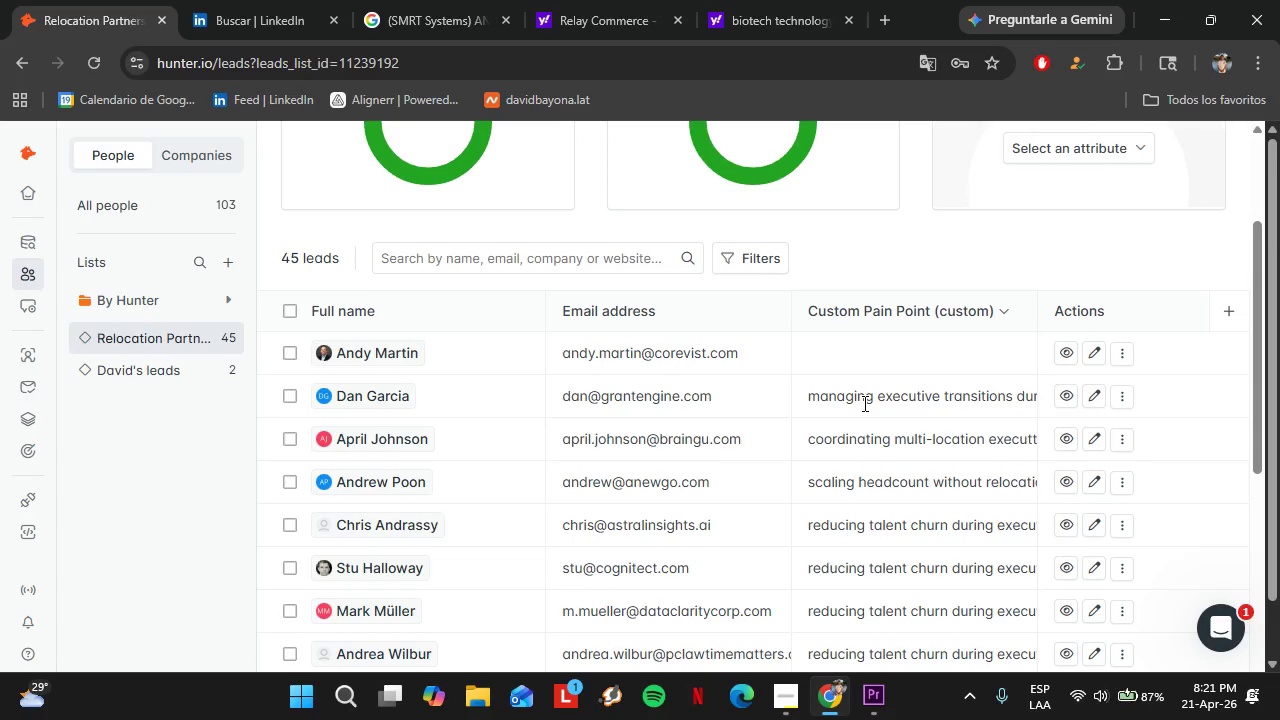 
double_click([863, 402])
 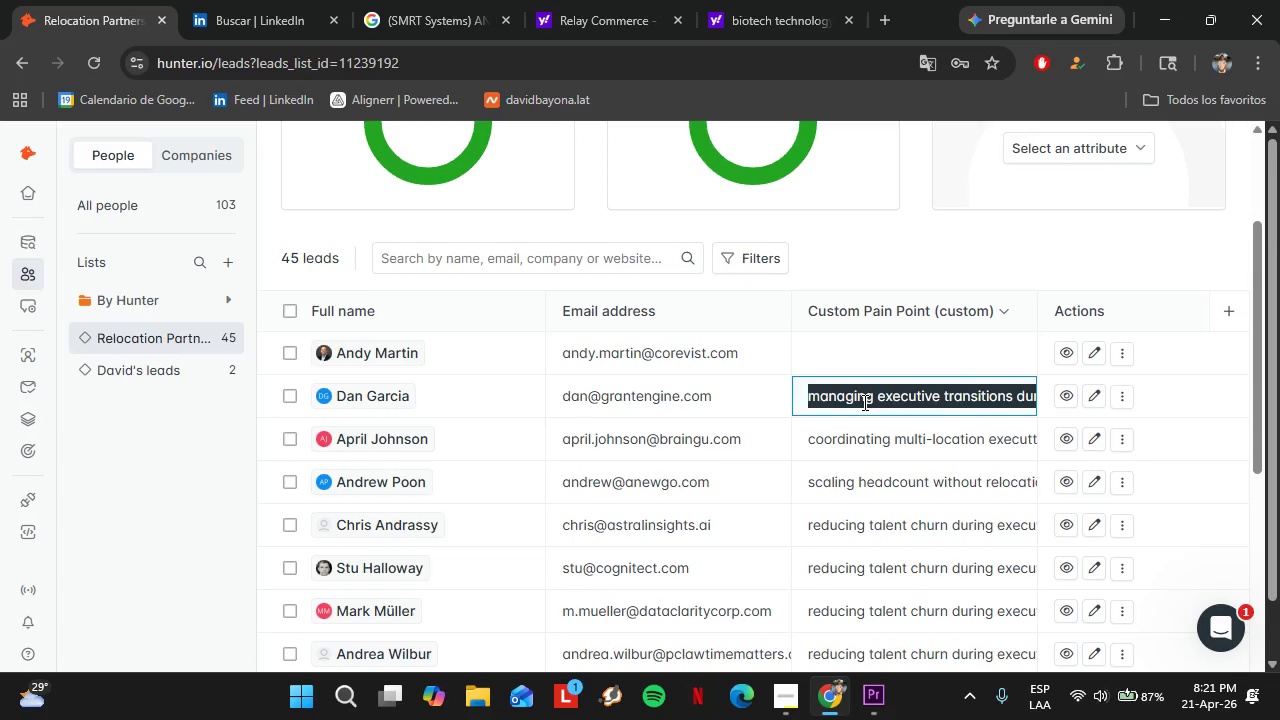 
triple_click([863, 402])
 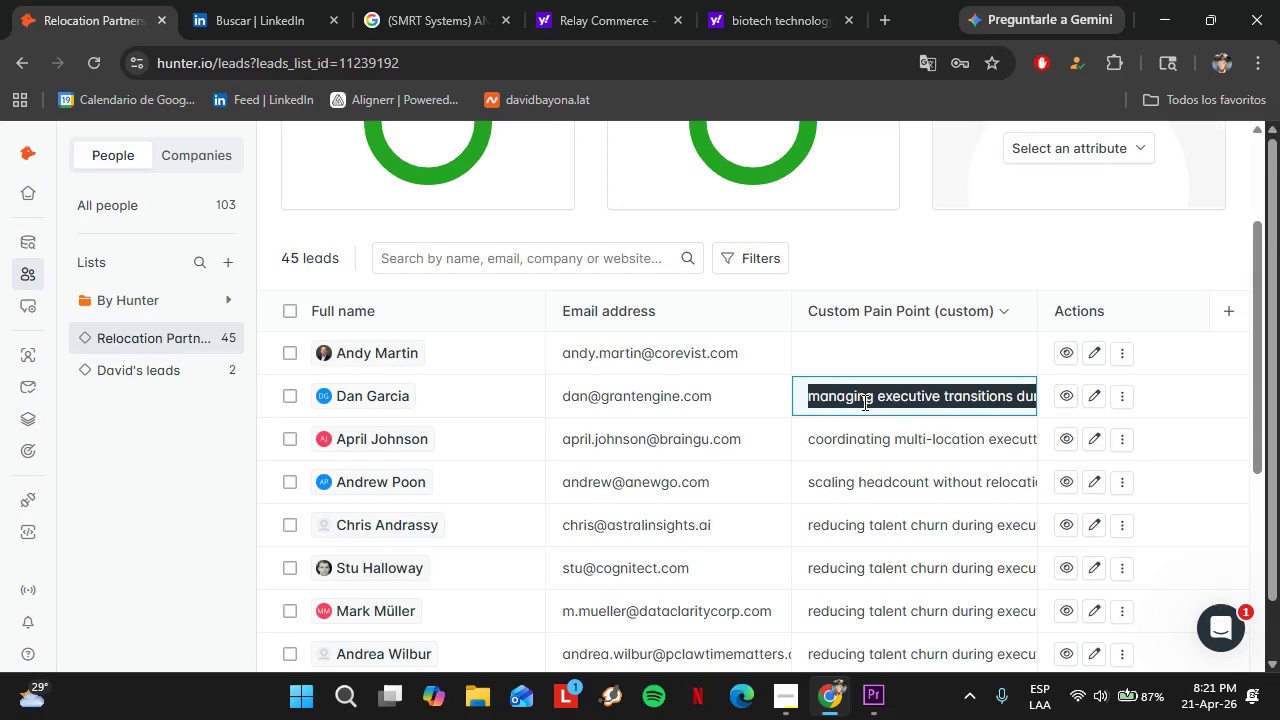 
key(Control+C)
 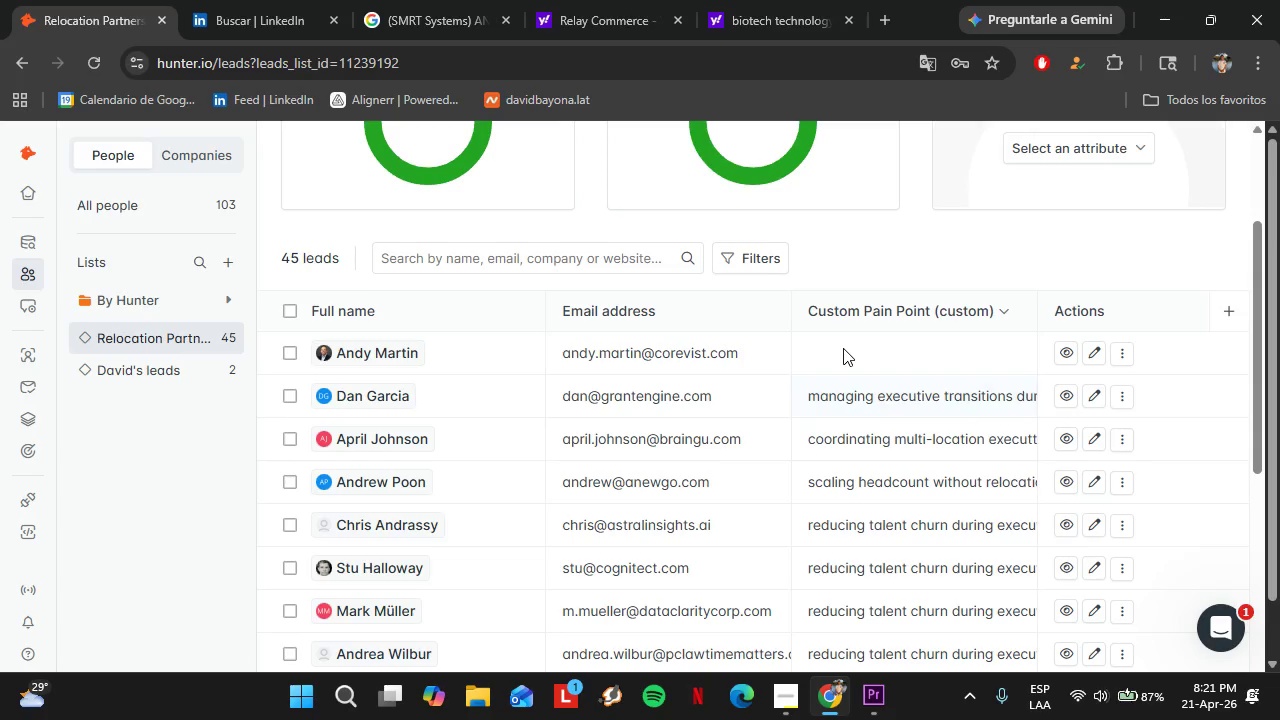 
double_click([843, 348])
 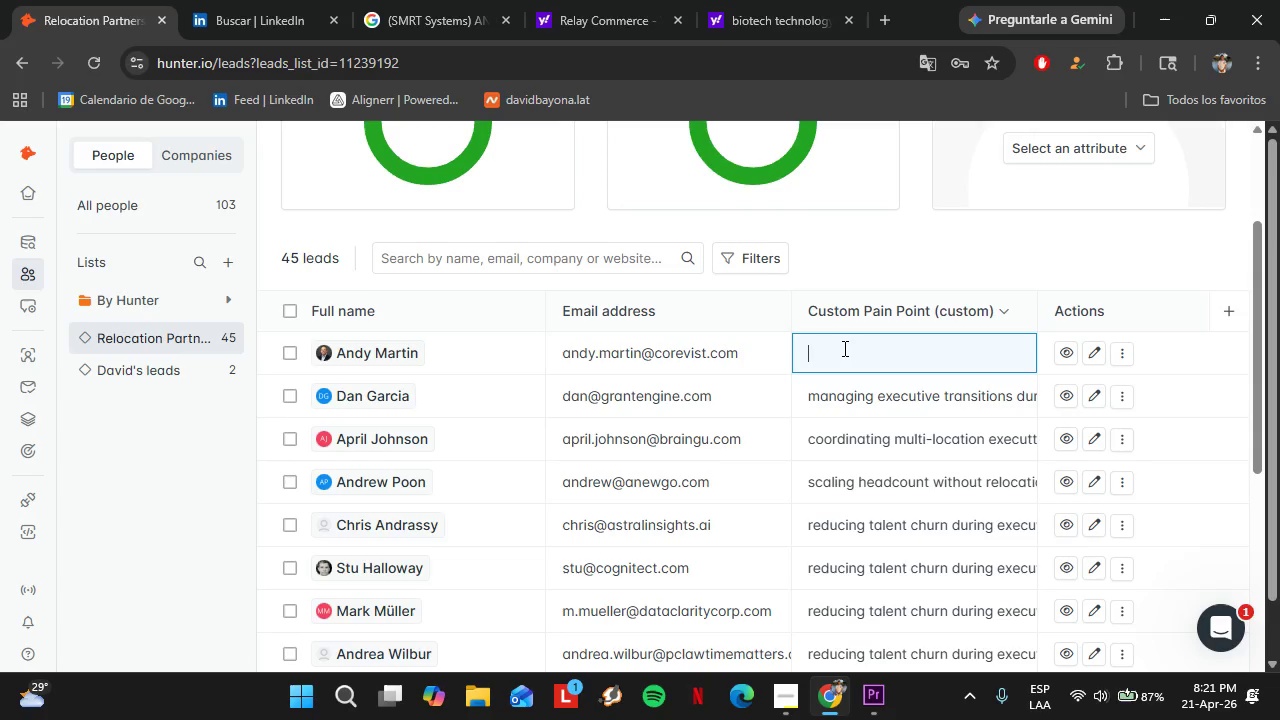 
triple_click([843, 348])
 